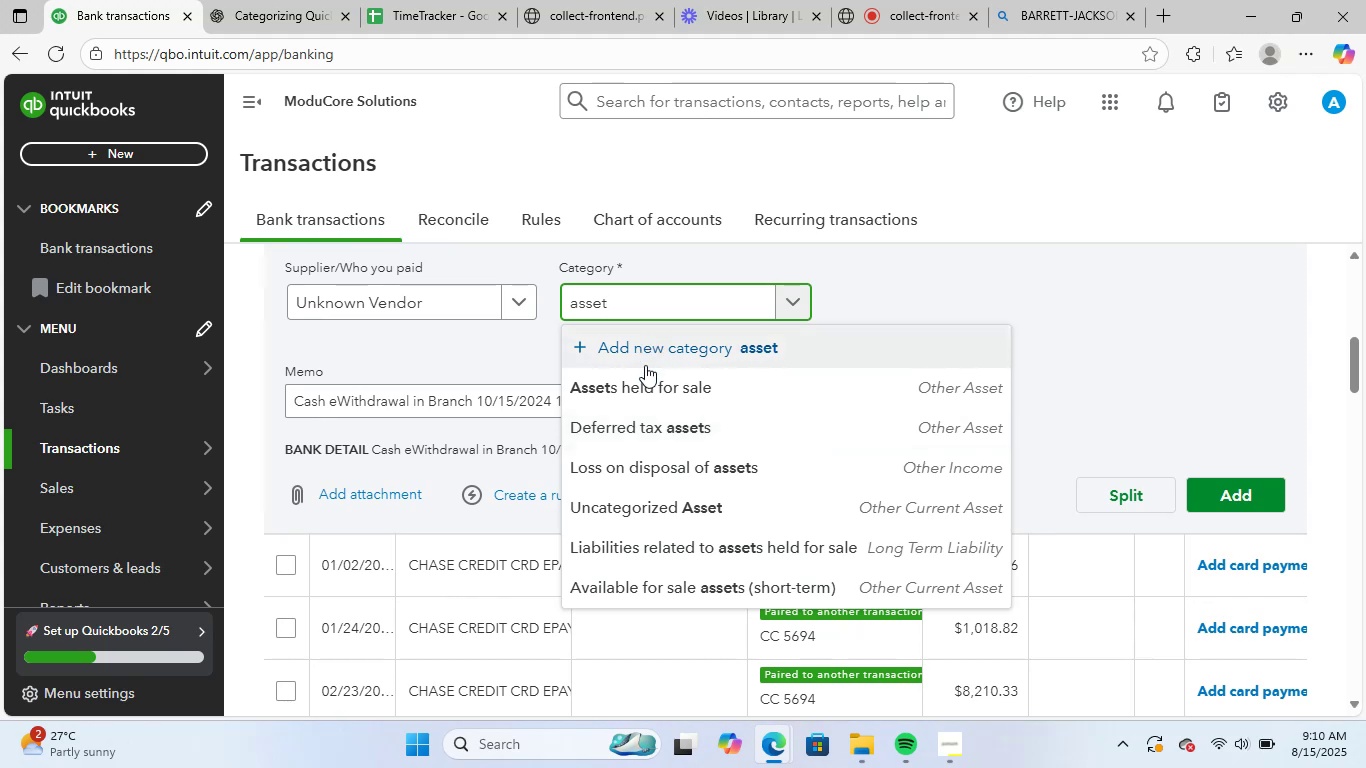 
key(Backspace)
key(Backspace)
key(Backspace)
key(Backspace)
key(Backspace)
type(csg)
key(Backspace)
type(h)
 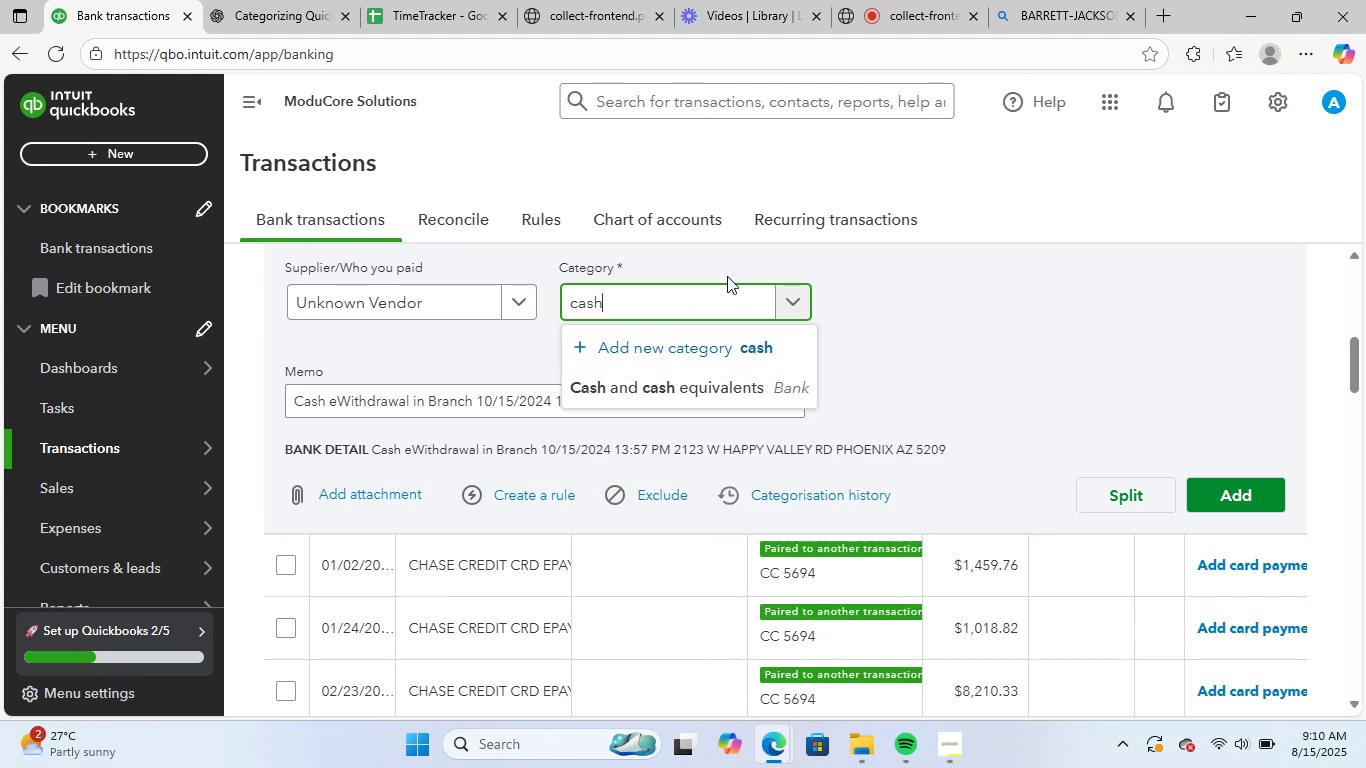 
hold_key(key=A, duration=0.33)
 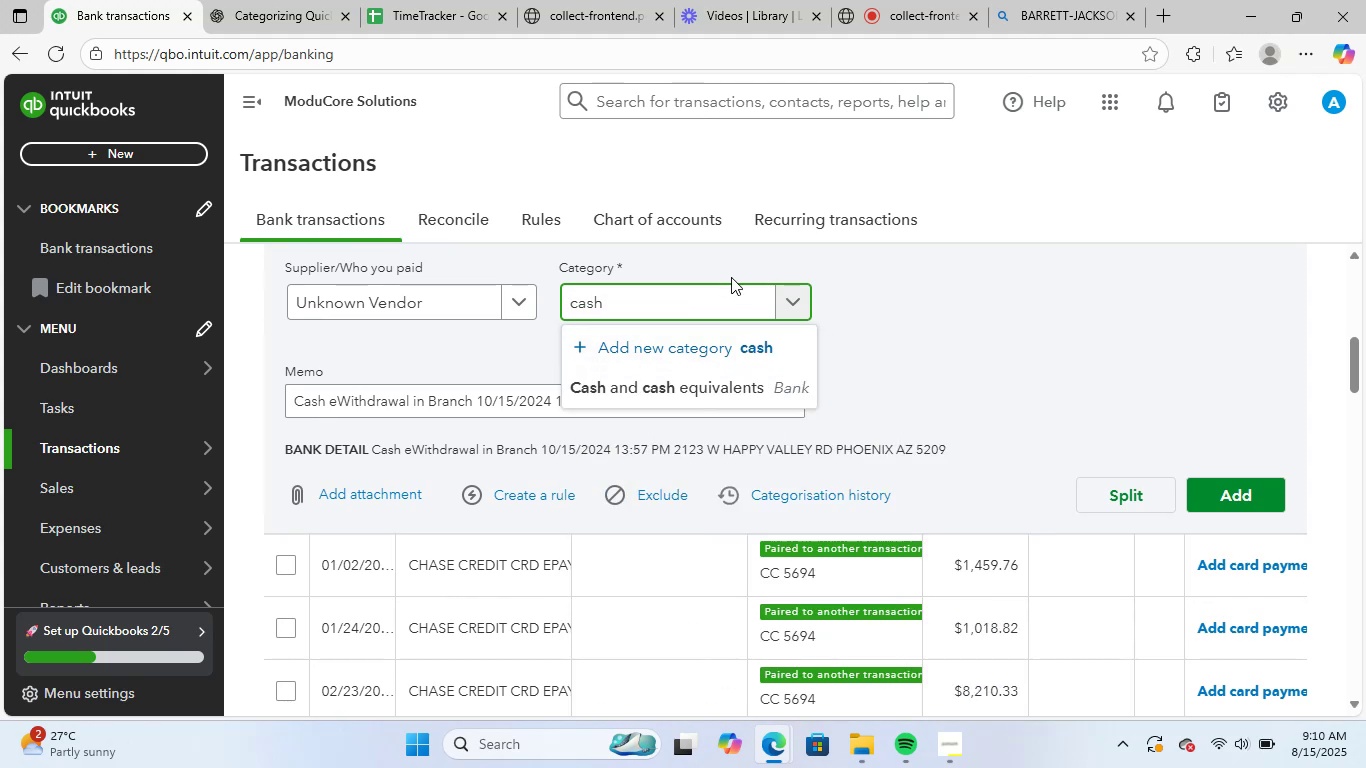 
left_click([691, 399])
 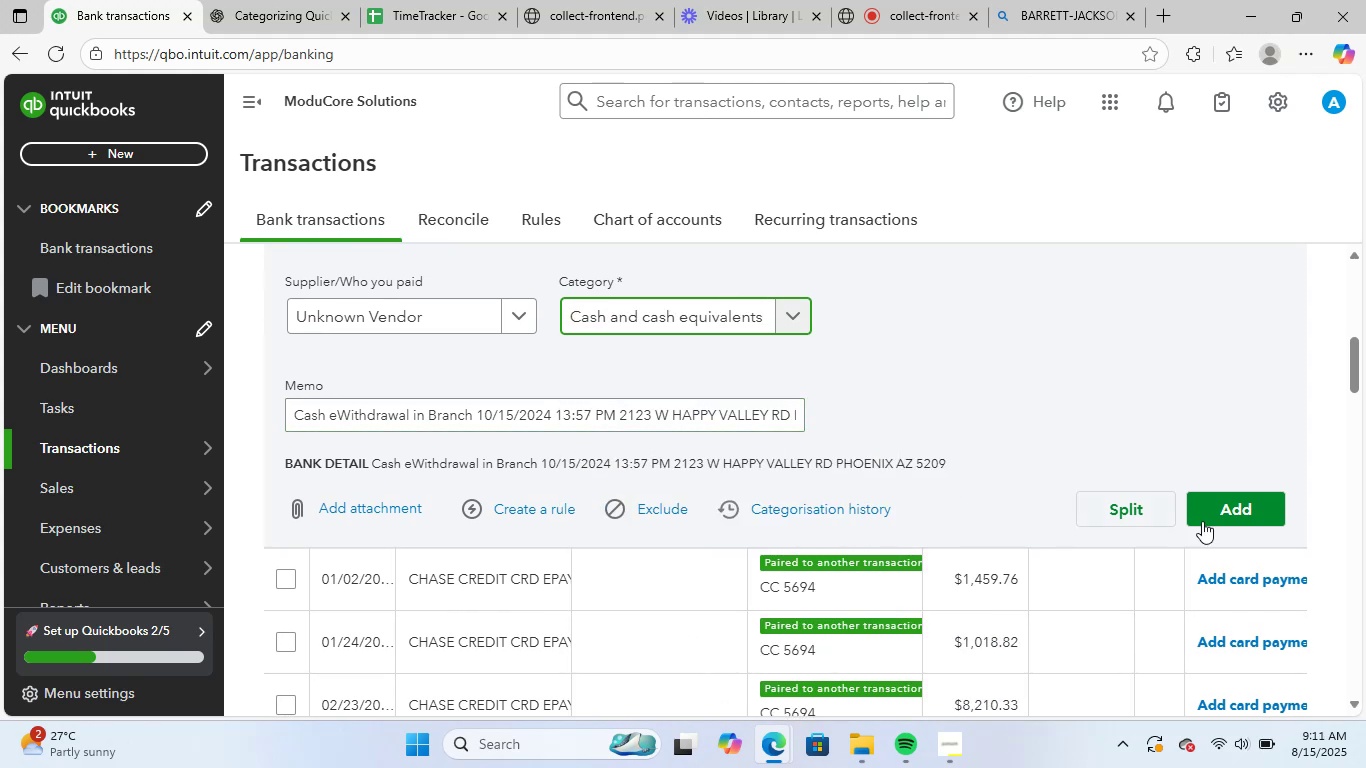 
left_click([1226, 514])
 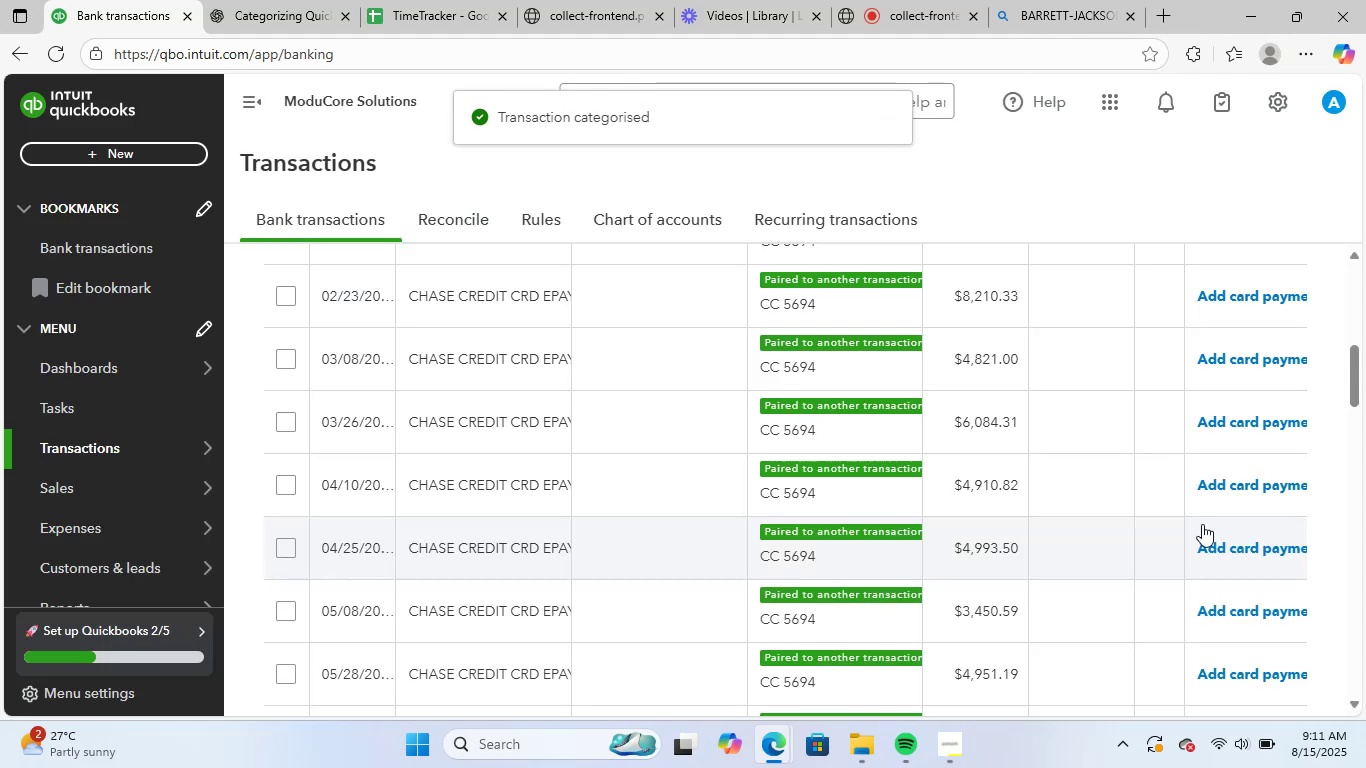 
scroll: coordinate [699, 441], scroll_direction: up, amount: 2.0
 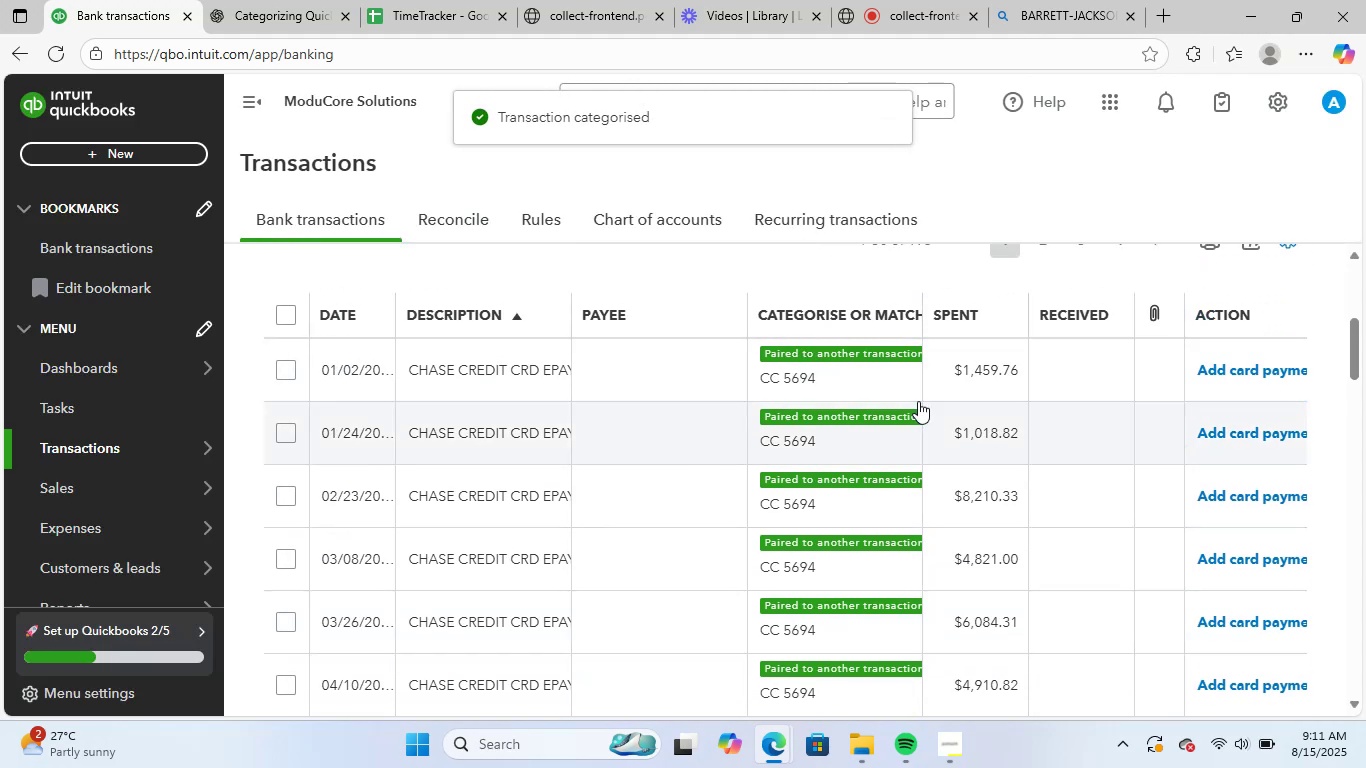 
left_click([672, 366])
 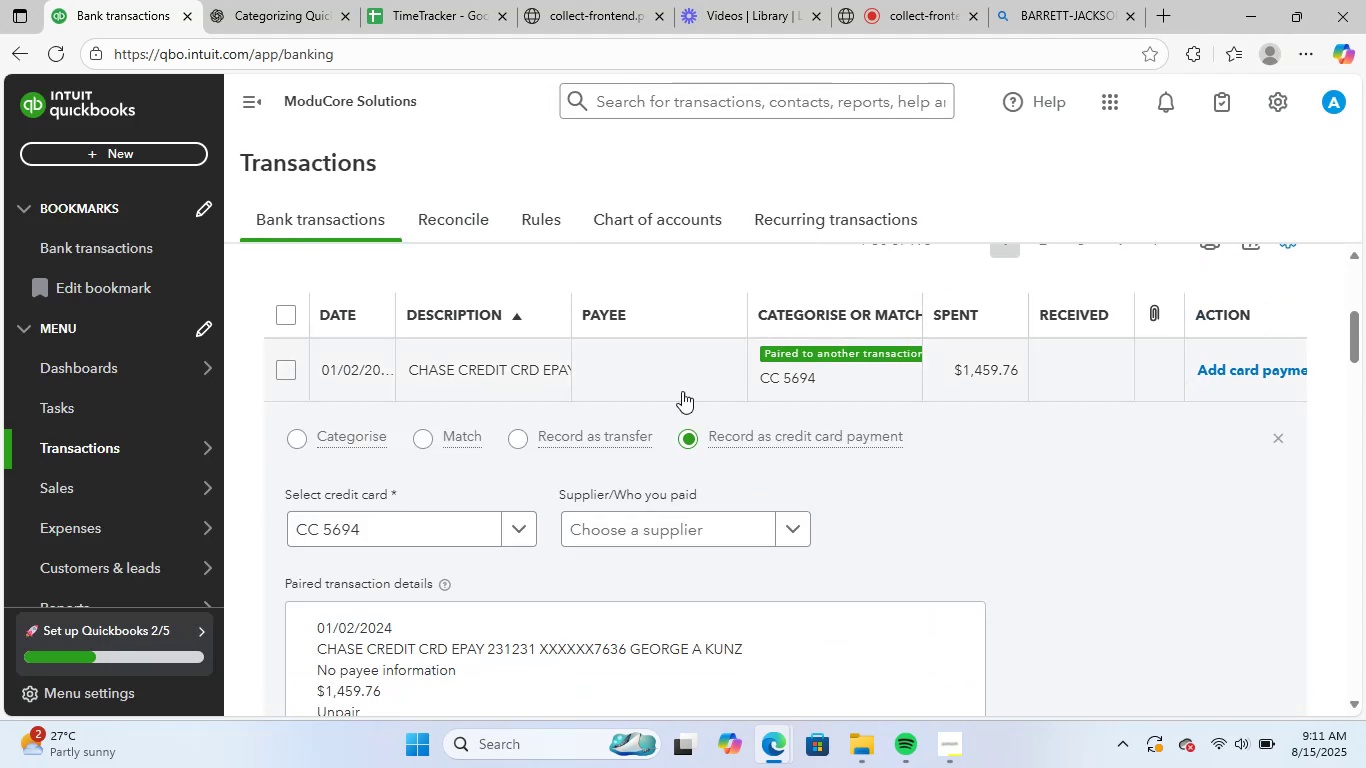 
scroll: coordinate [773, 491], scroll_direction: down, amount: 4.0
 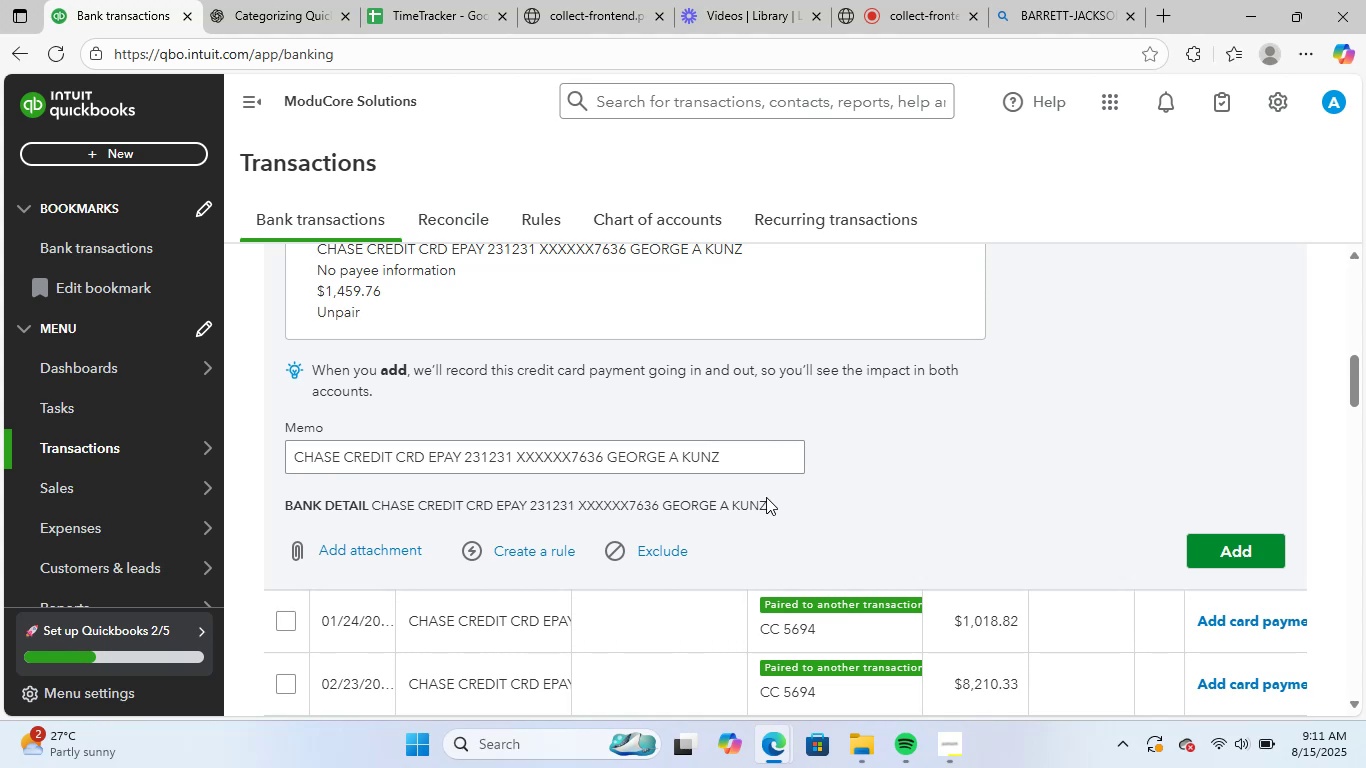 
wait(5.29)
 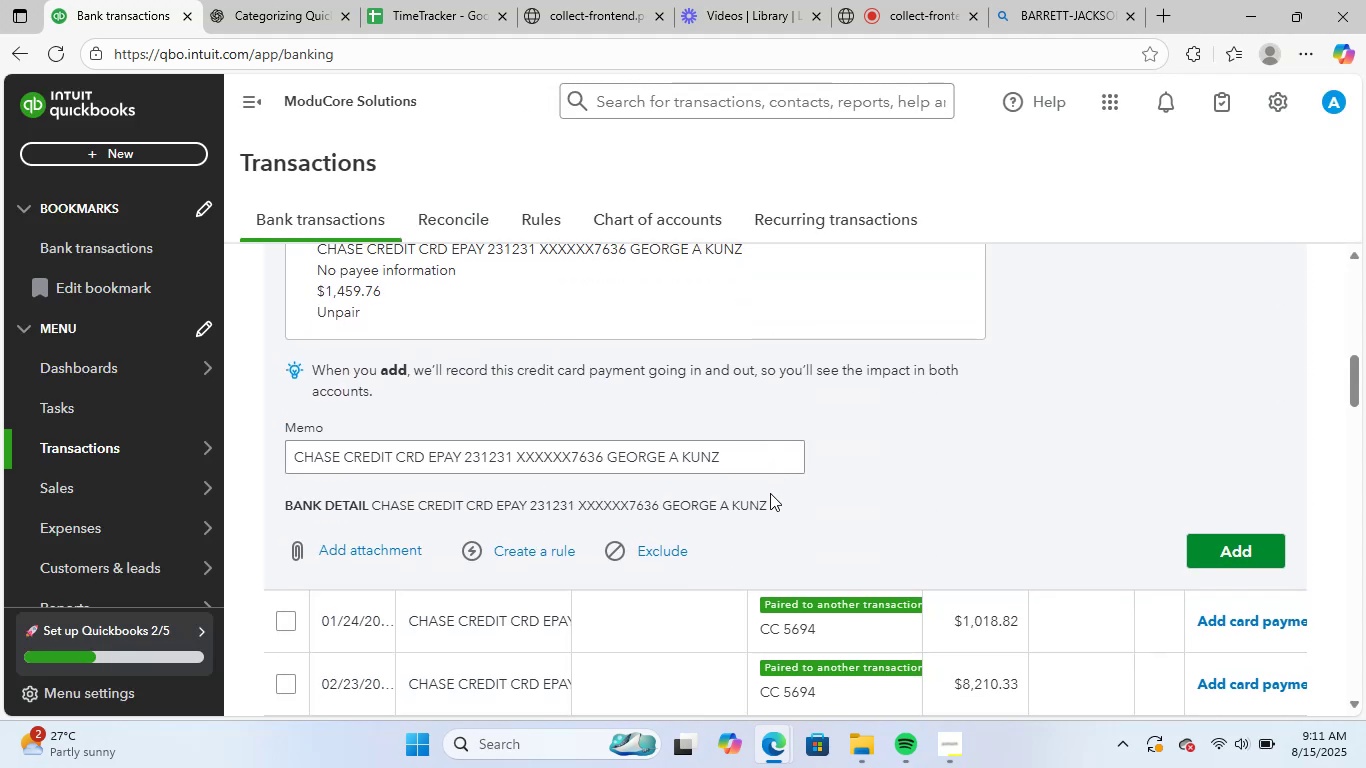 
scroll: coordinate [761, 508], scroll_direction: up, amount: 3.0
 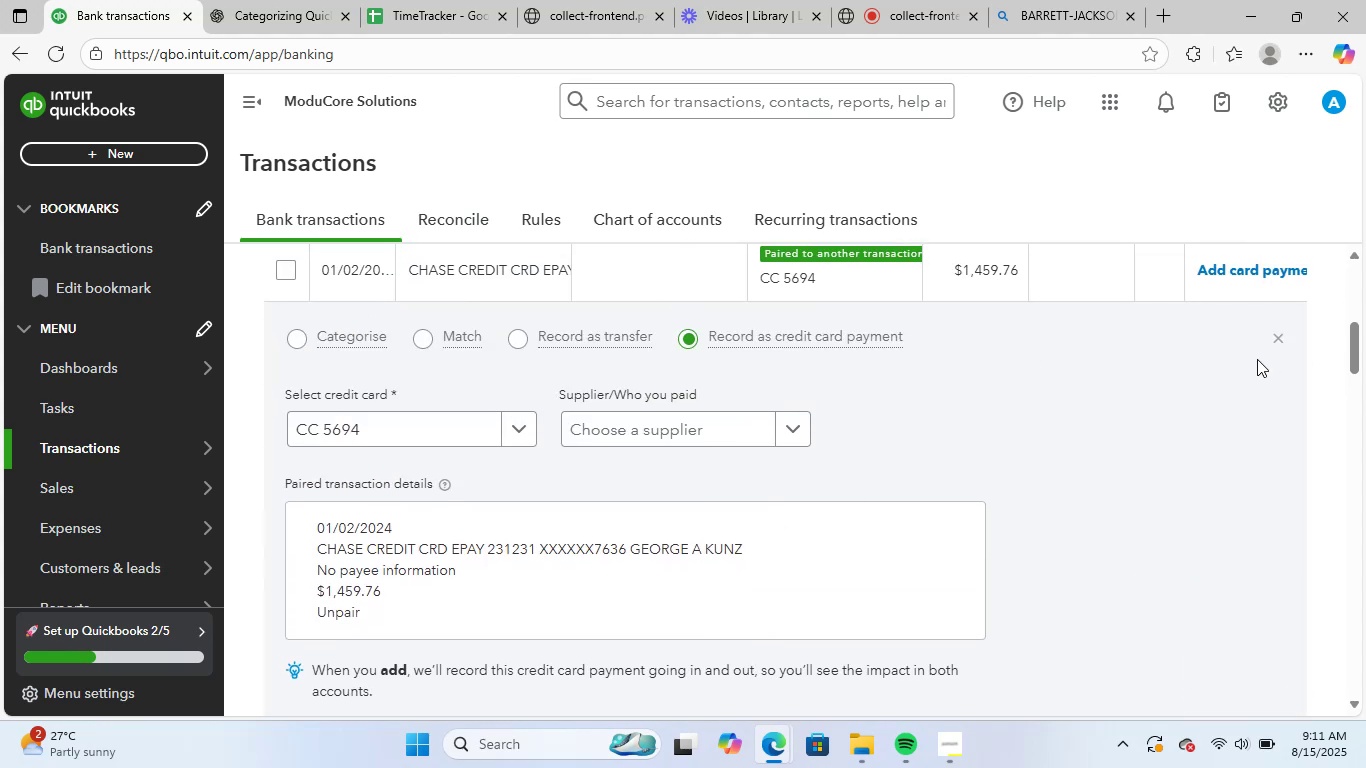 
left_click([1282, 338])
 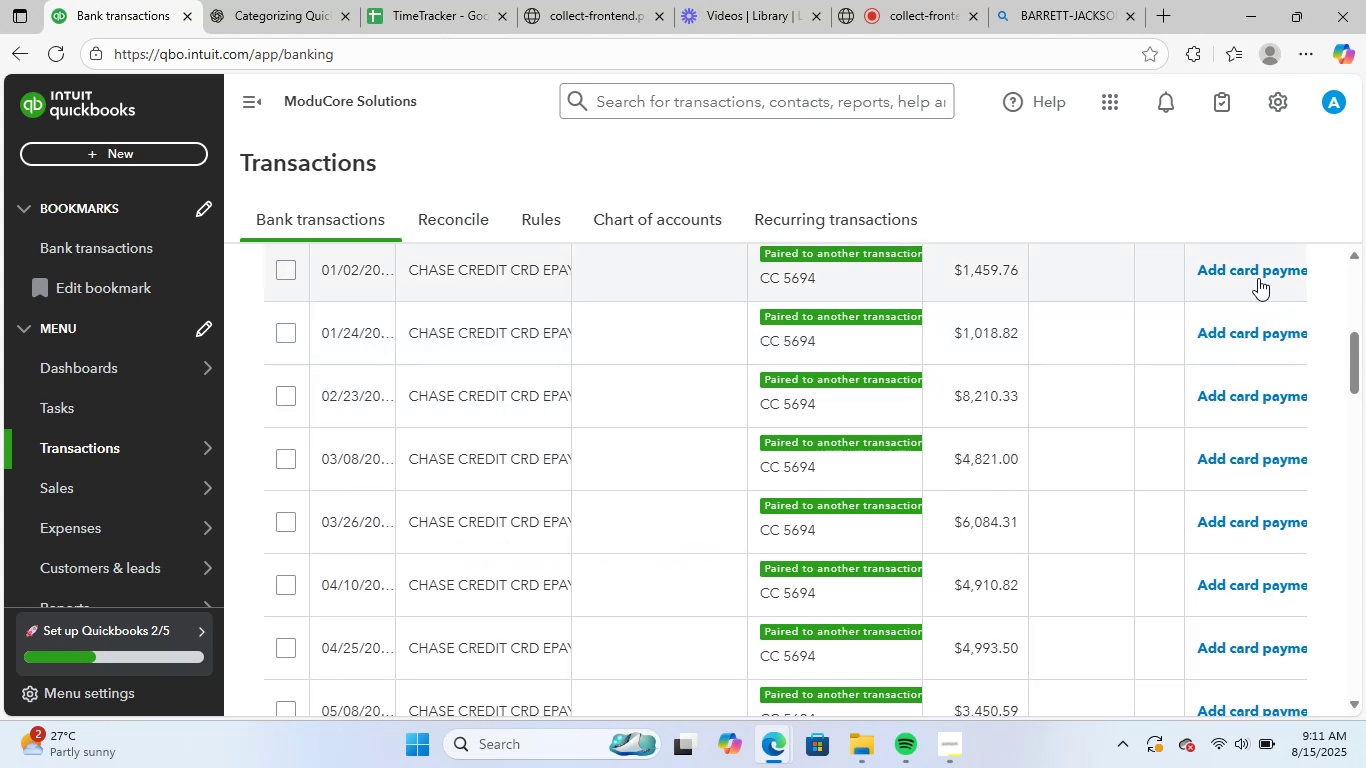 
left_click([1262, 269])
 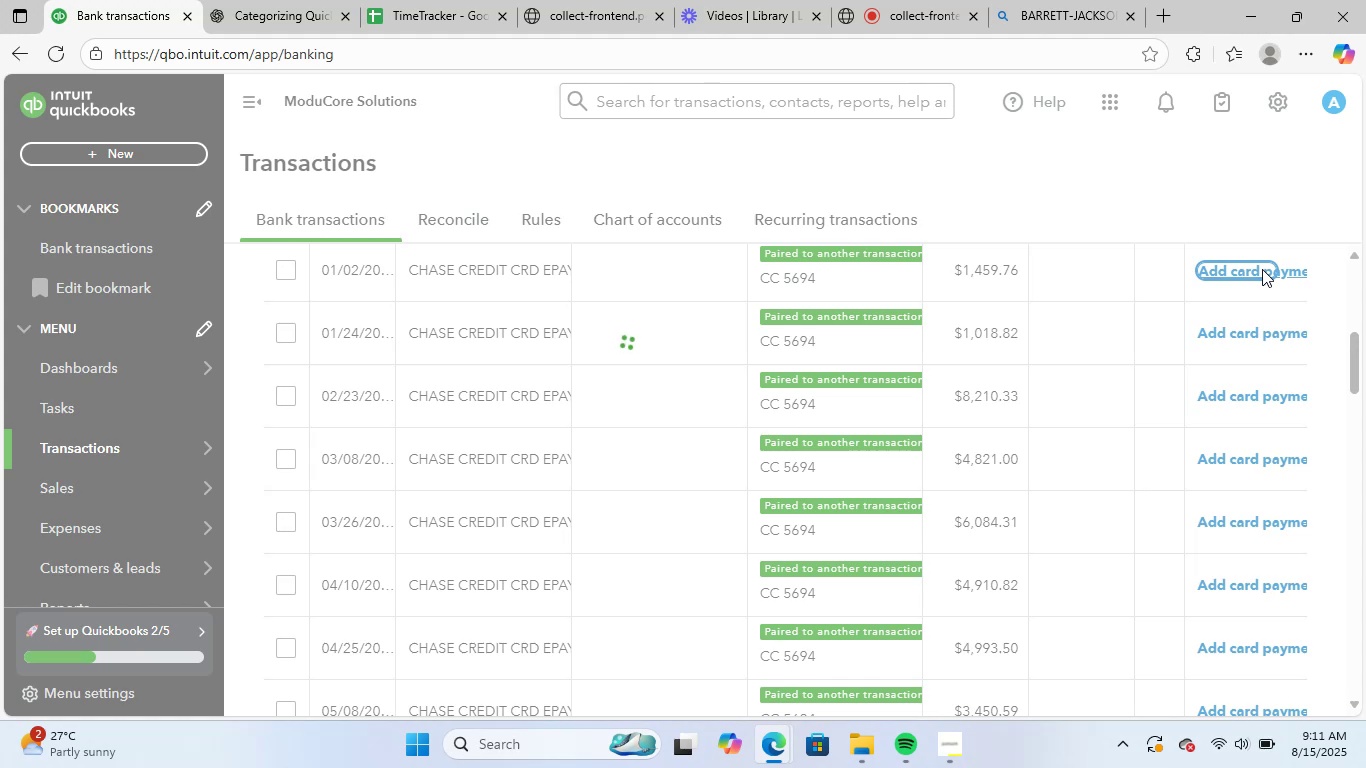 
scroll: coordinate [1260, 269], scroll_direction: up, amount: 1.0
 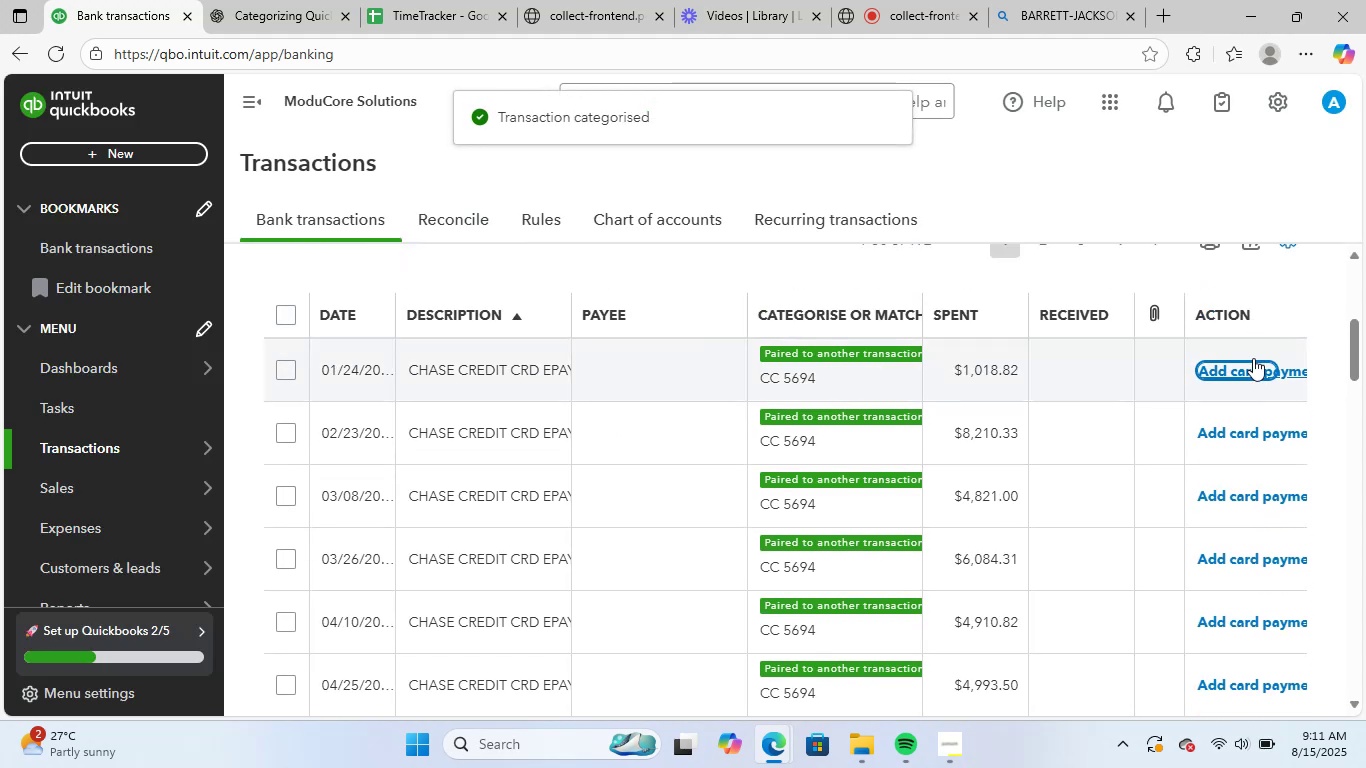 
left_click([1253, 367])
 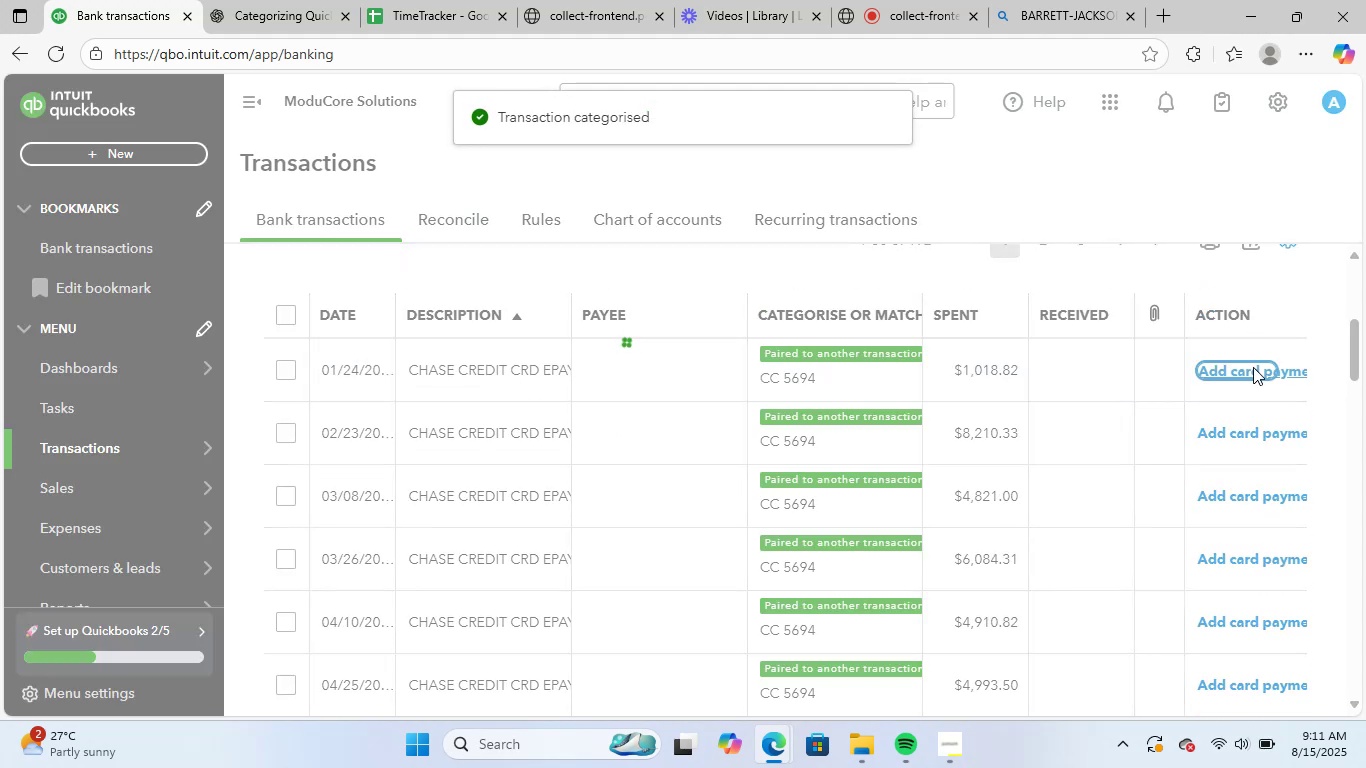 
left_click([1253, 367])
 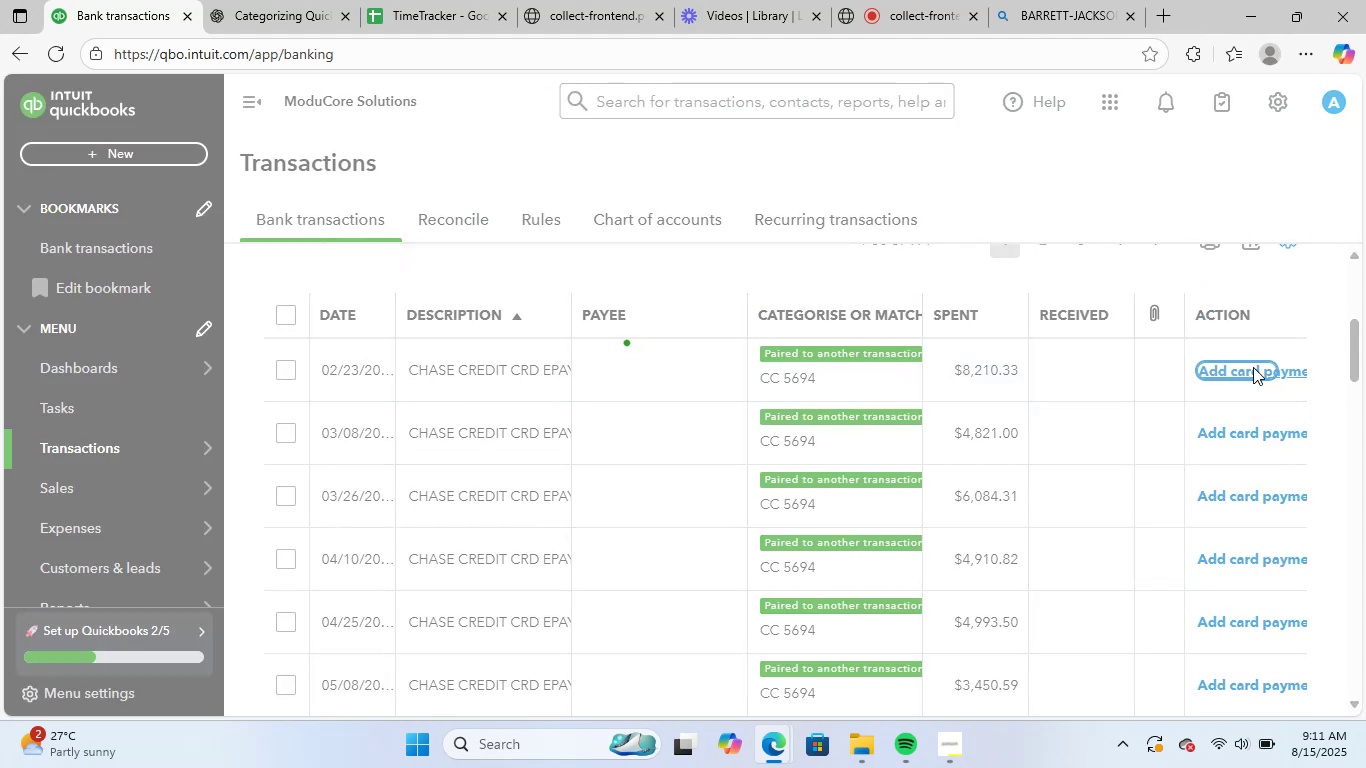 
left_click([1253, 367])
 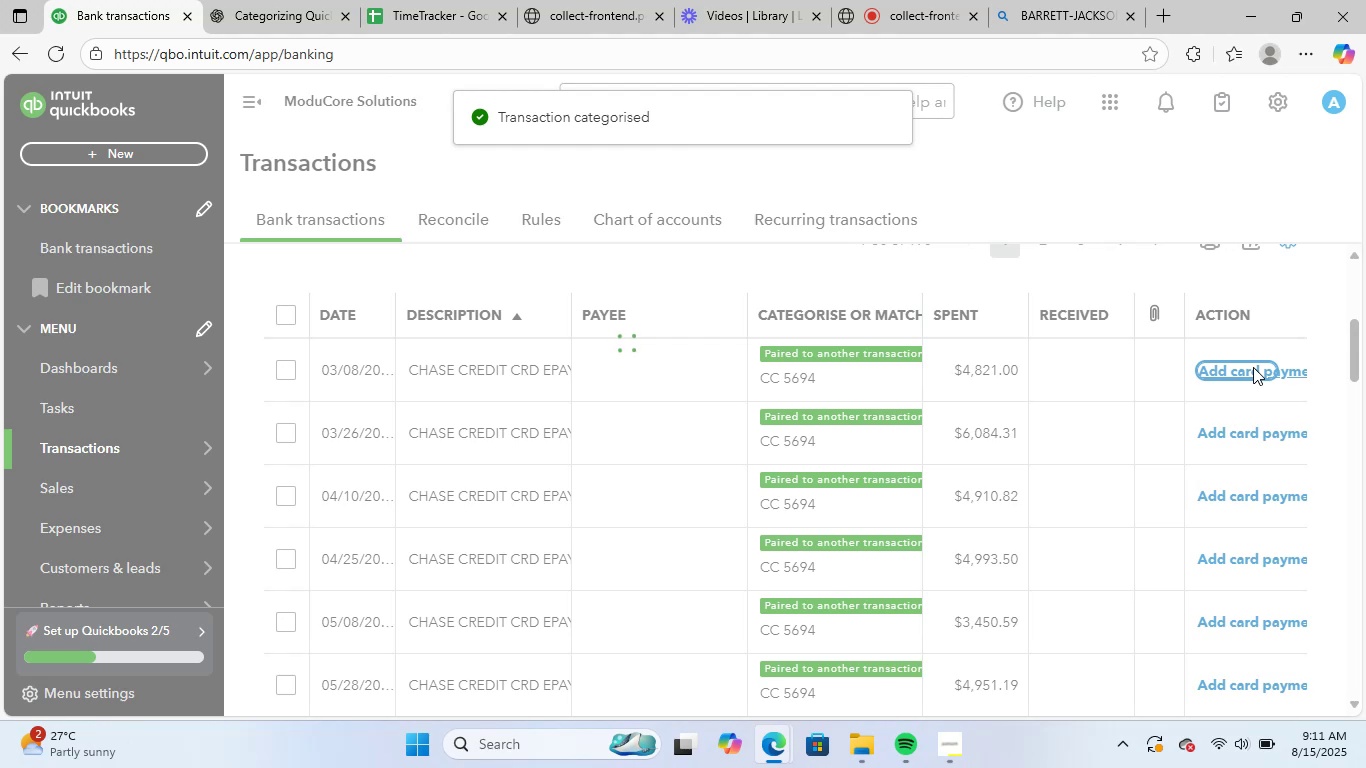 
left_click([1253, 367])
 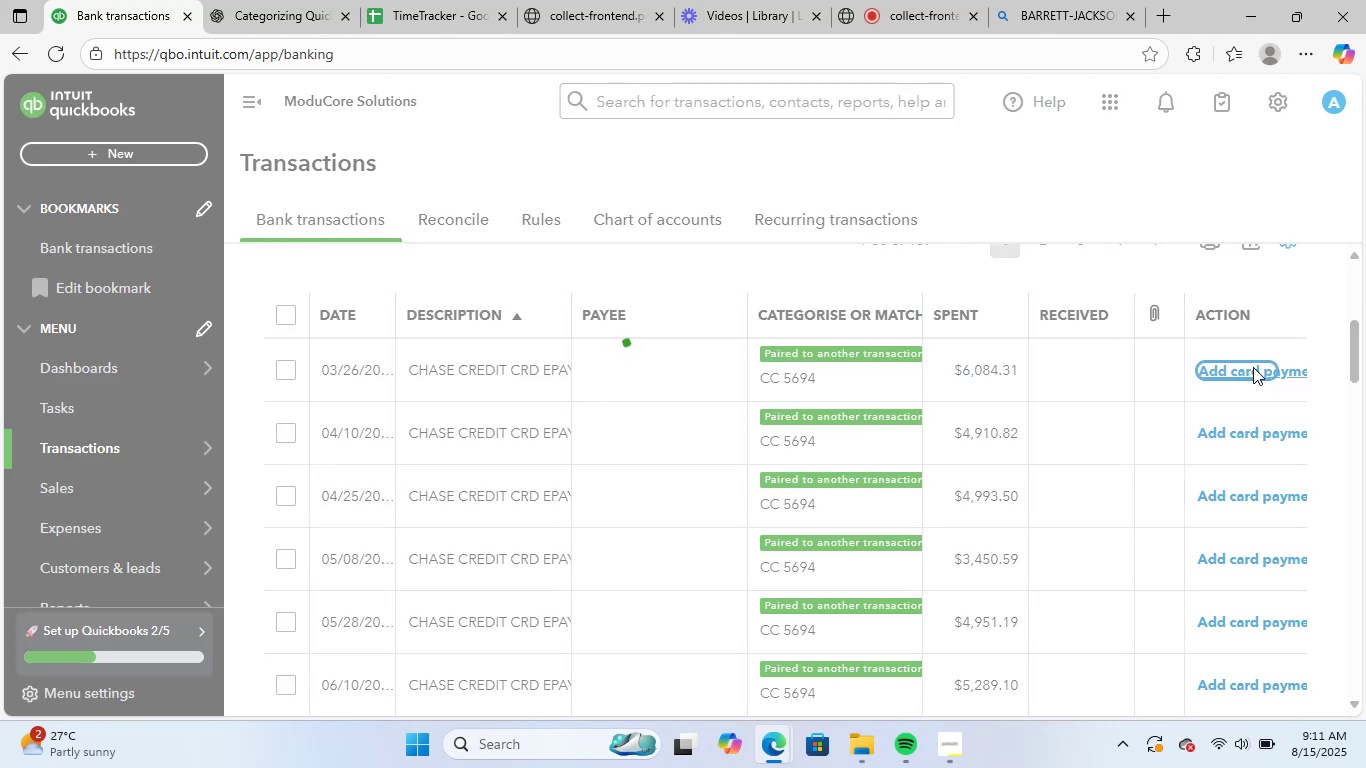 
left_click([1253, 367])
 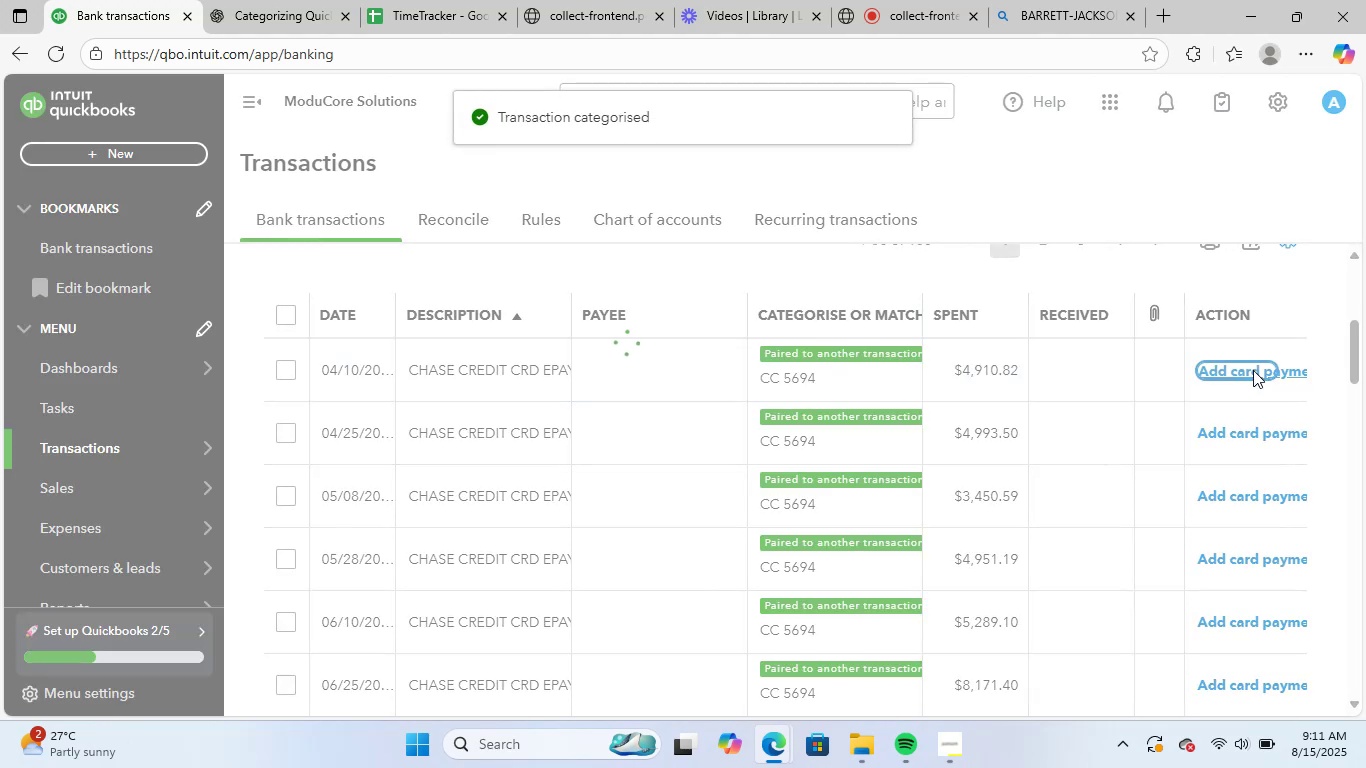 
left_click([1253, 370])
 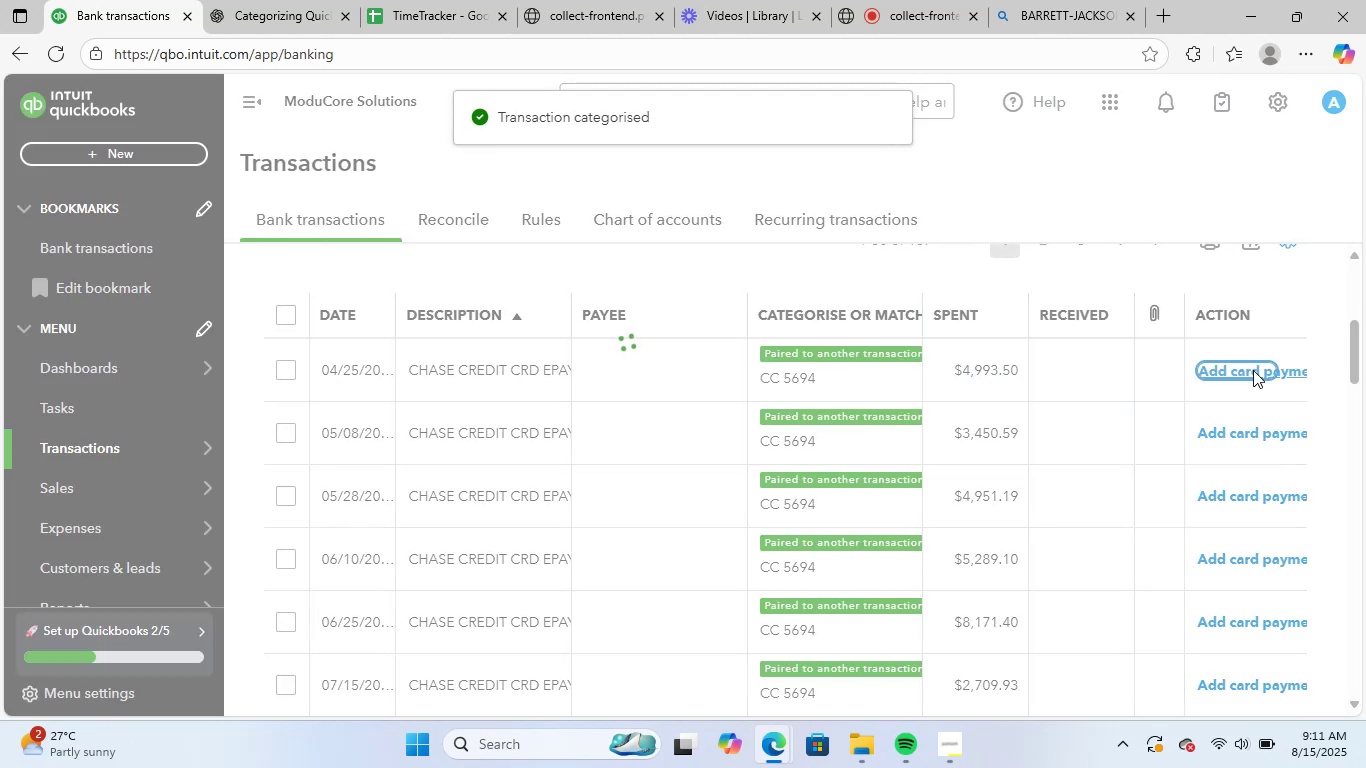 
left_click([1253, 370])
 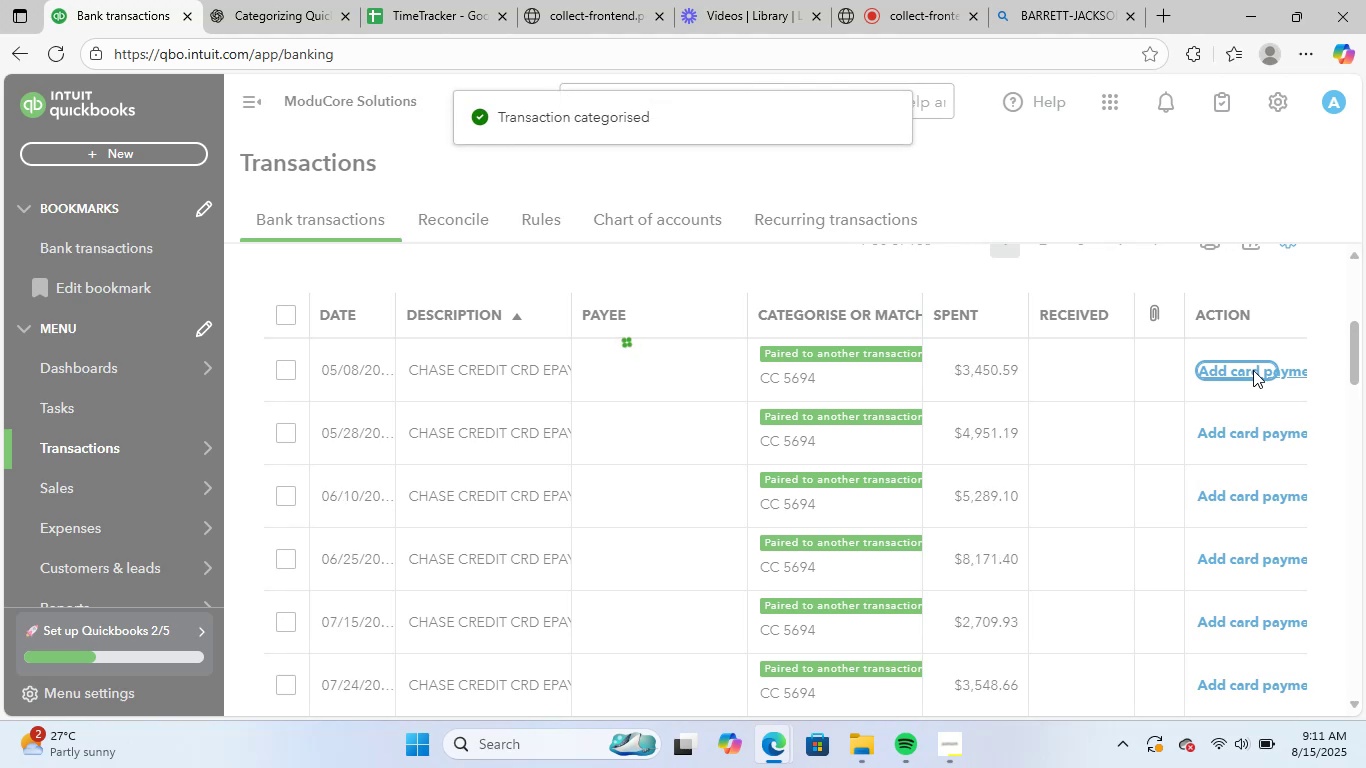 
left_click([1253, 370])
 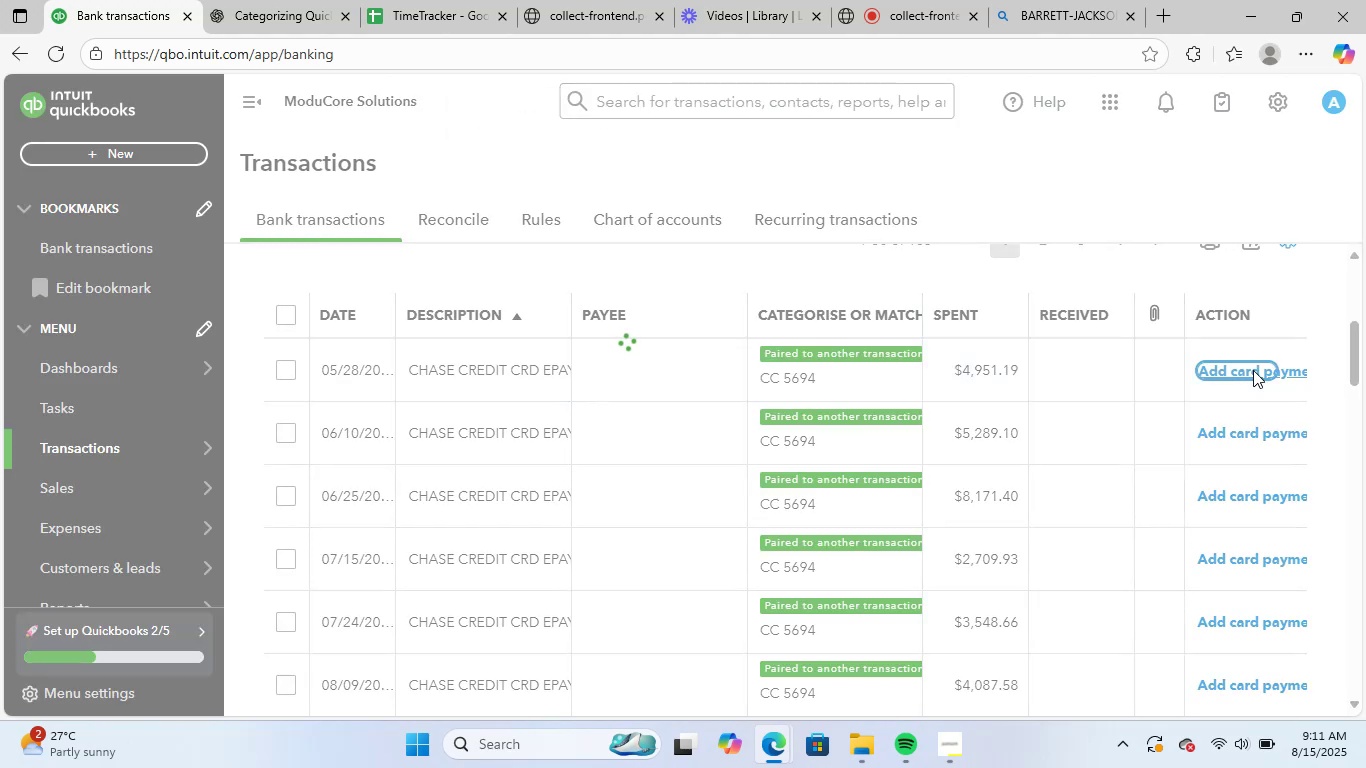 
left_click([1253, 370])
 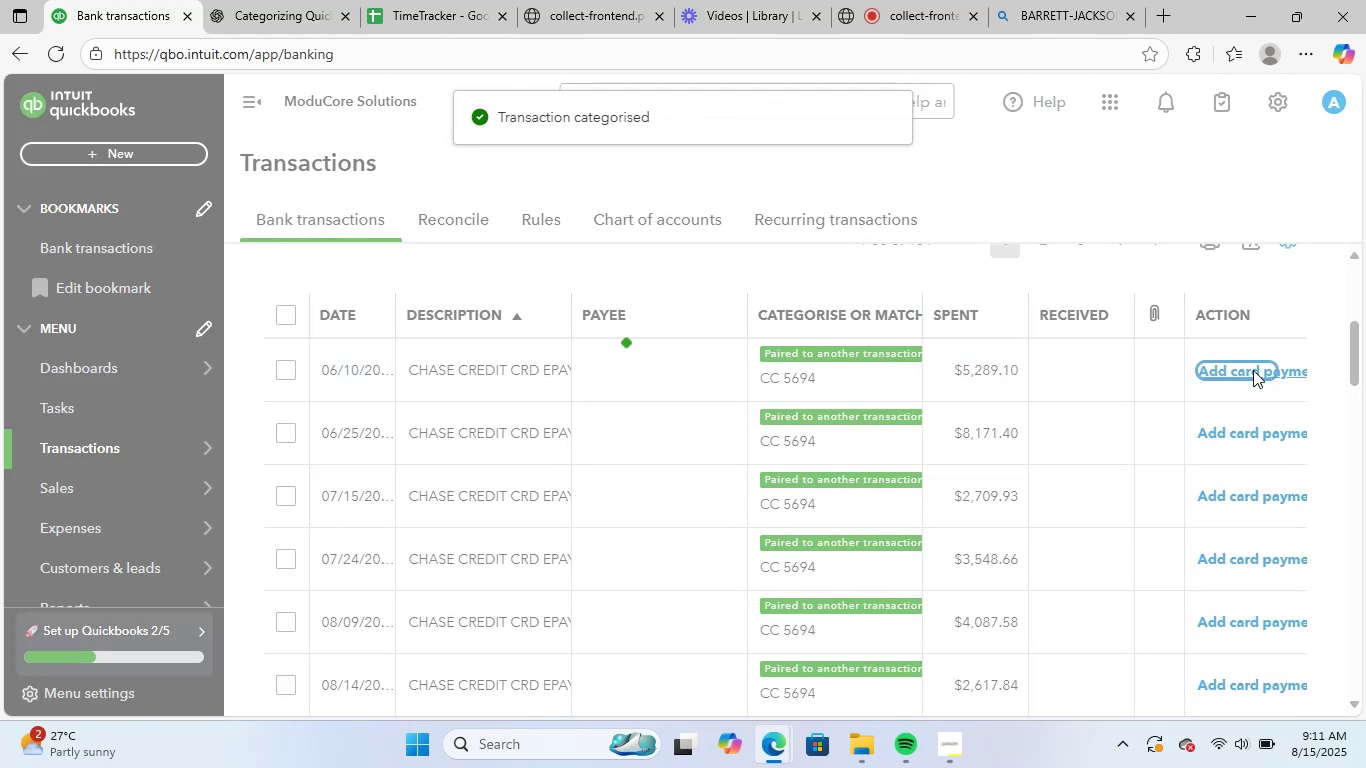 
left_click([1253, 370])
 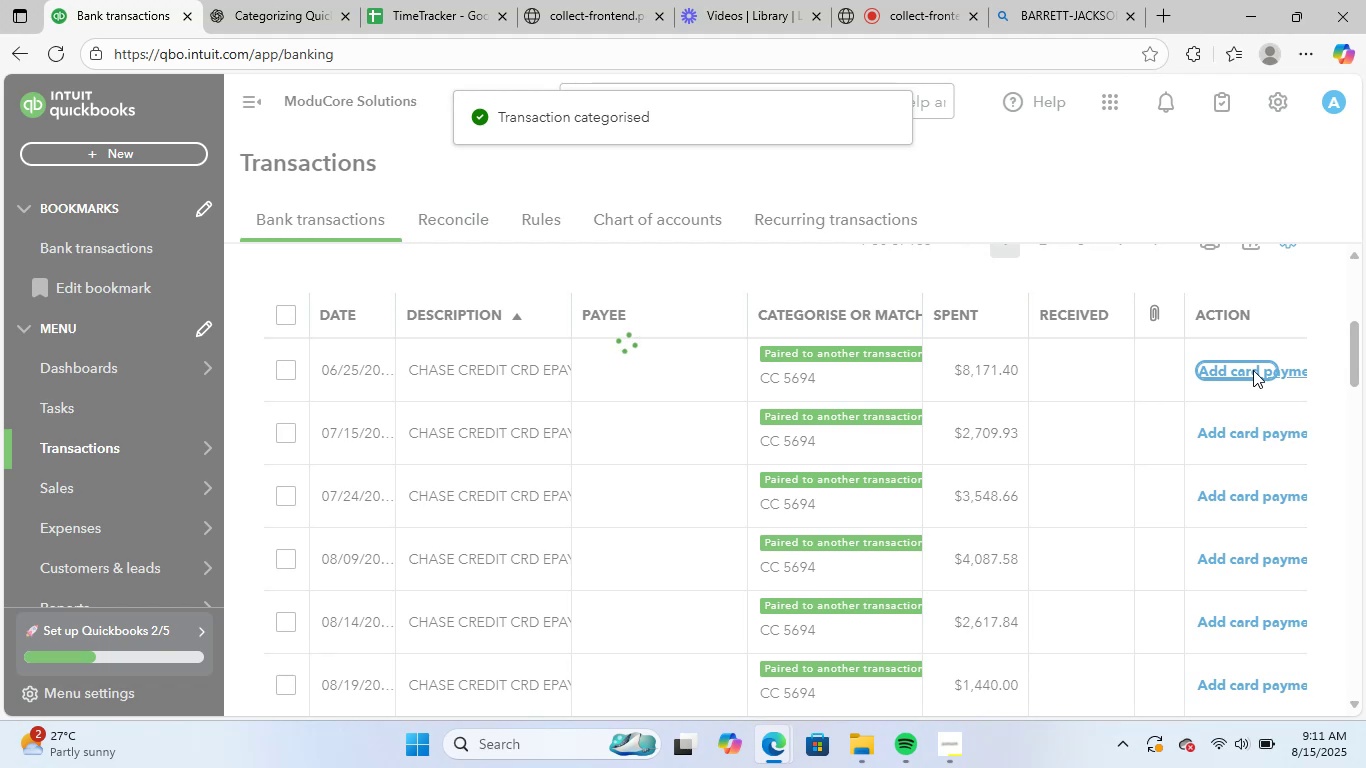 
left_click([1253, 370])
 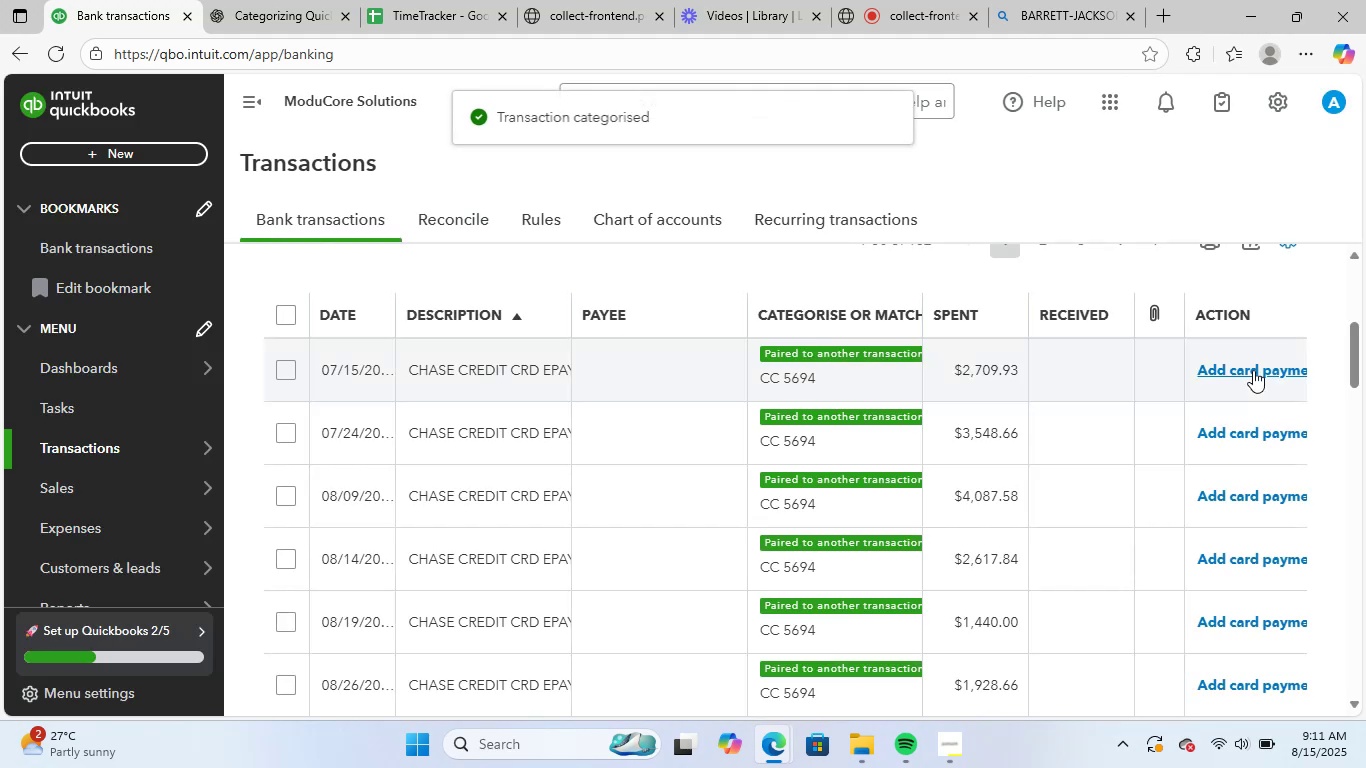 
left_click([1253, 370])
 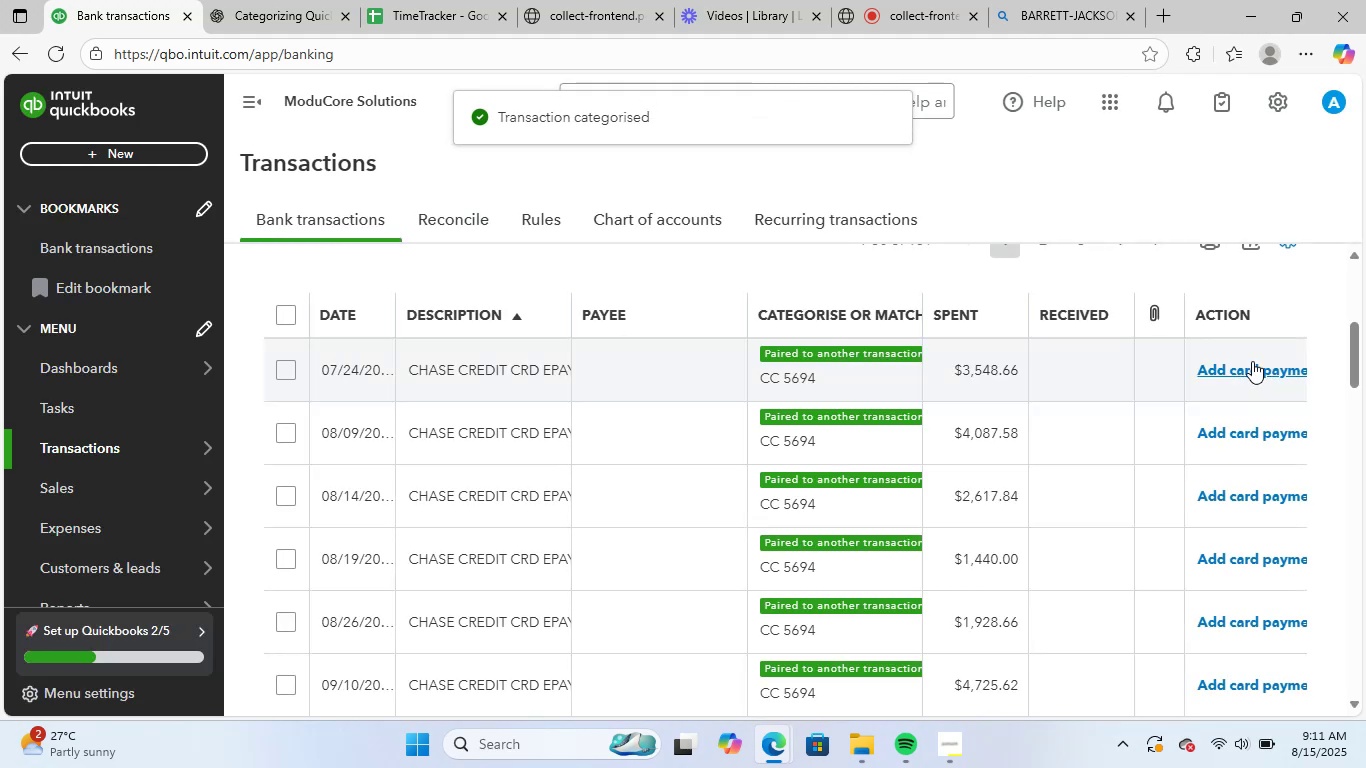 
left_click([1252, 361])
 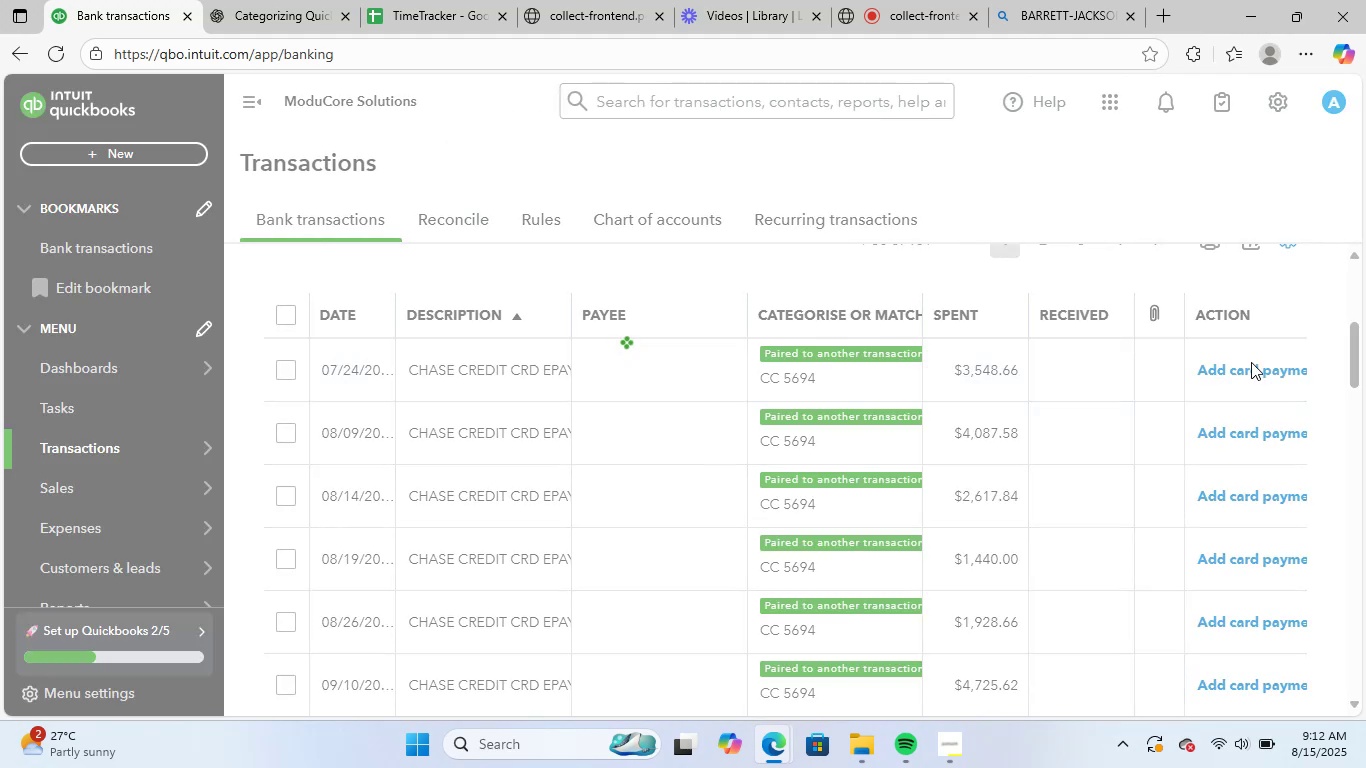 
left_click([1251, 362])
 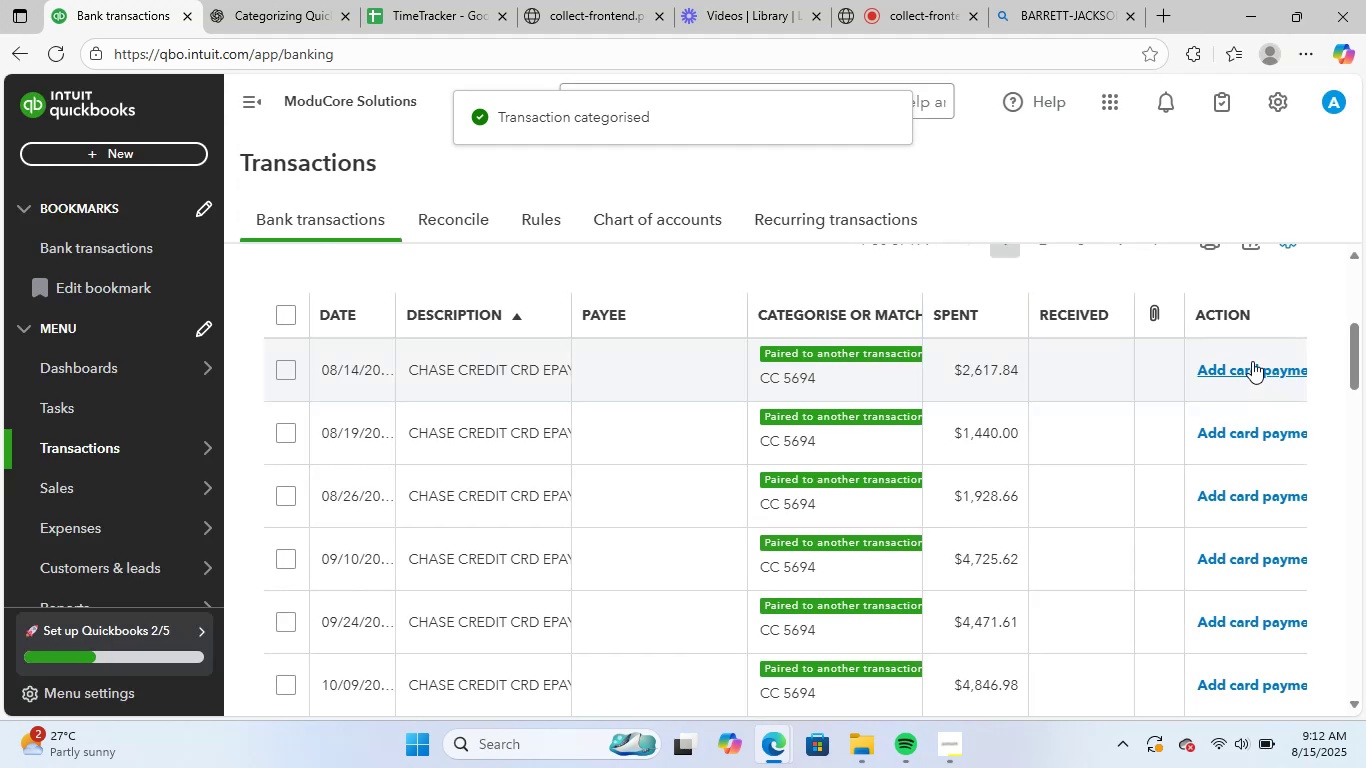 
left_click([1263, 365])
 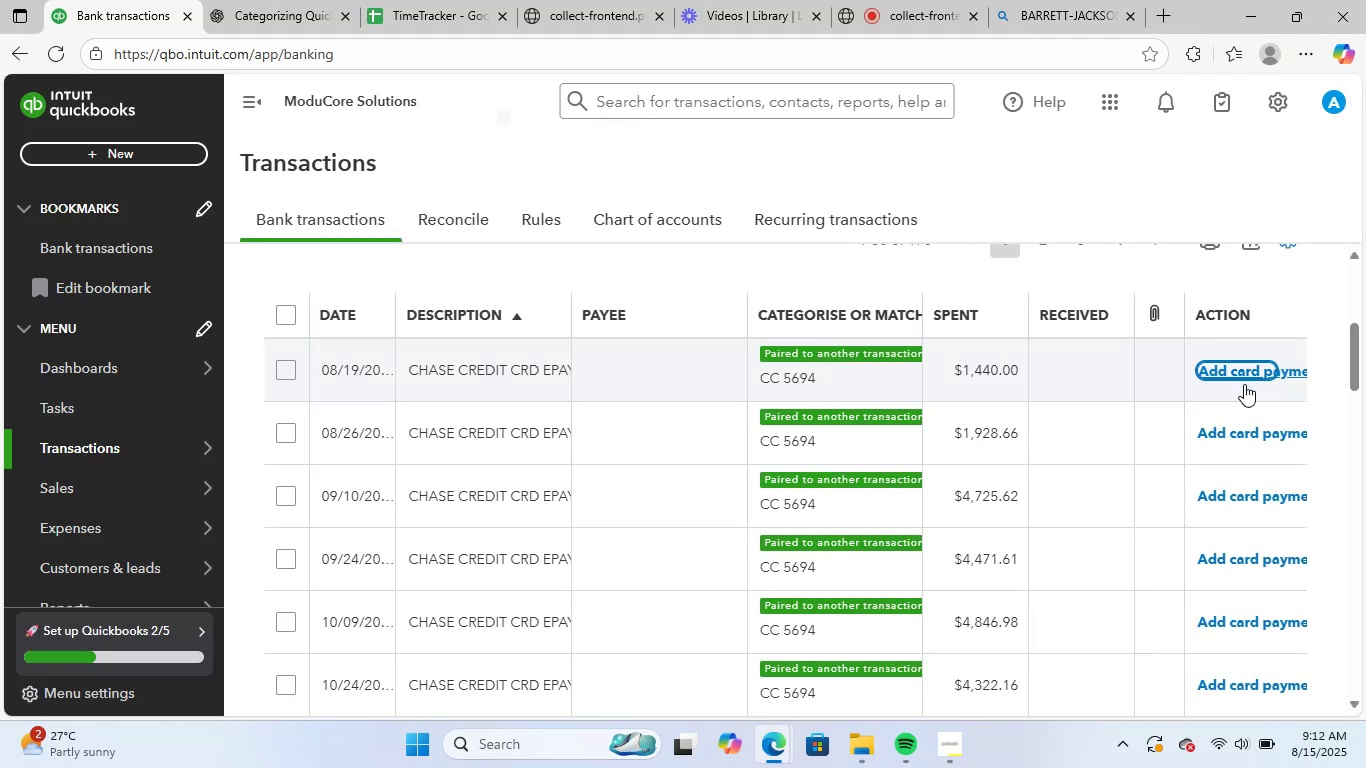 
left_click([1253, 379])
 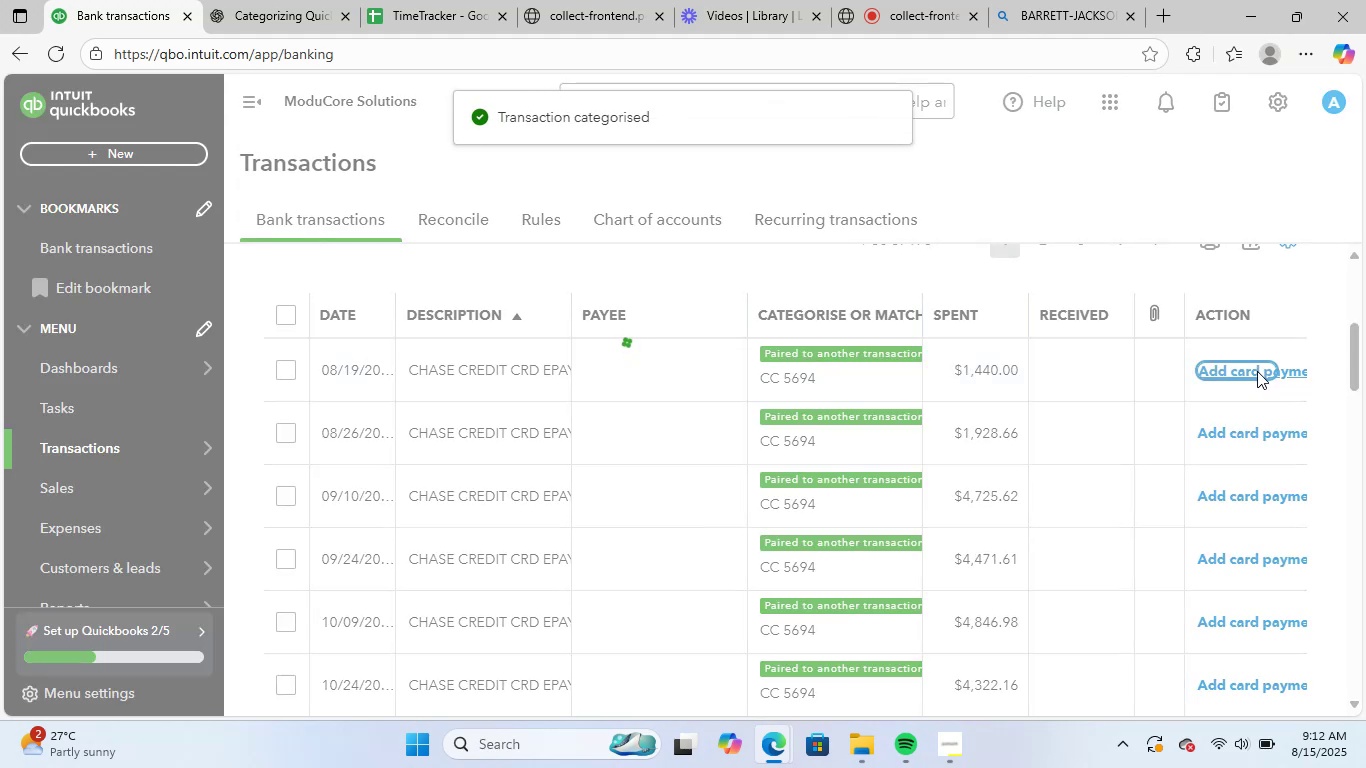 
left_click([1257, 371])
 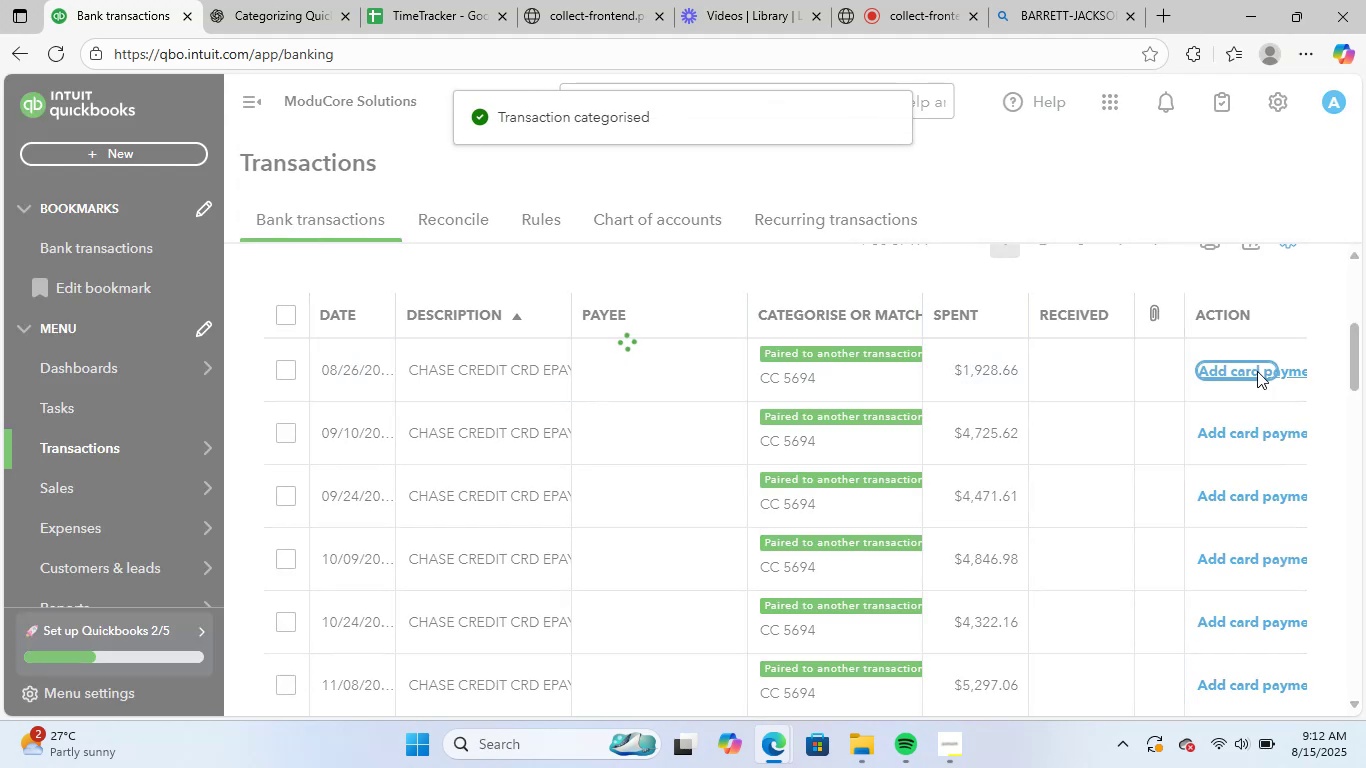 
left_click([1257, 371])
 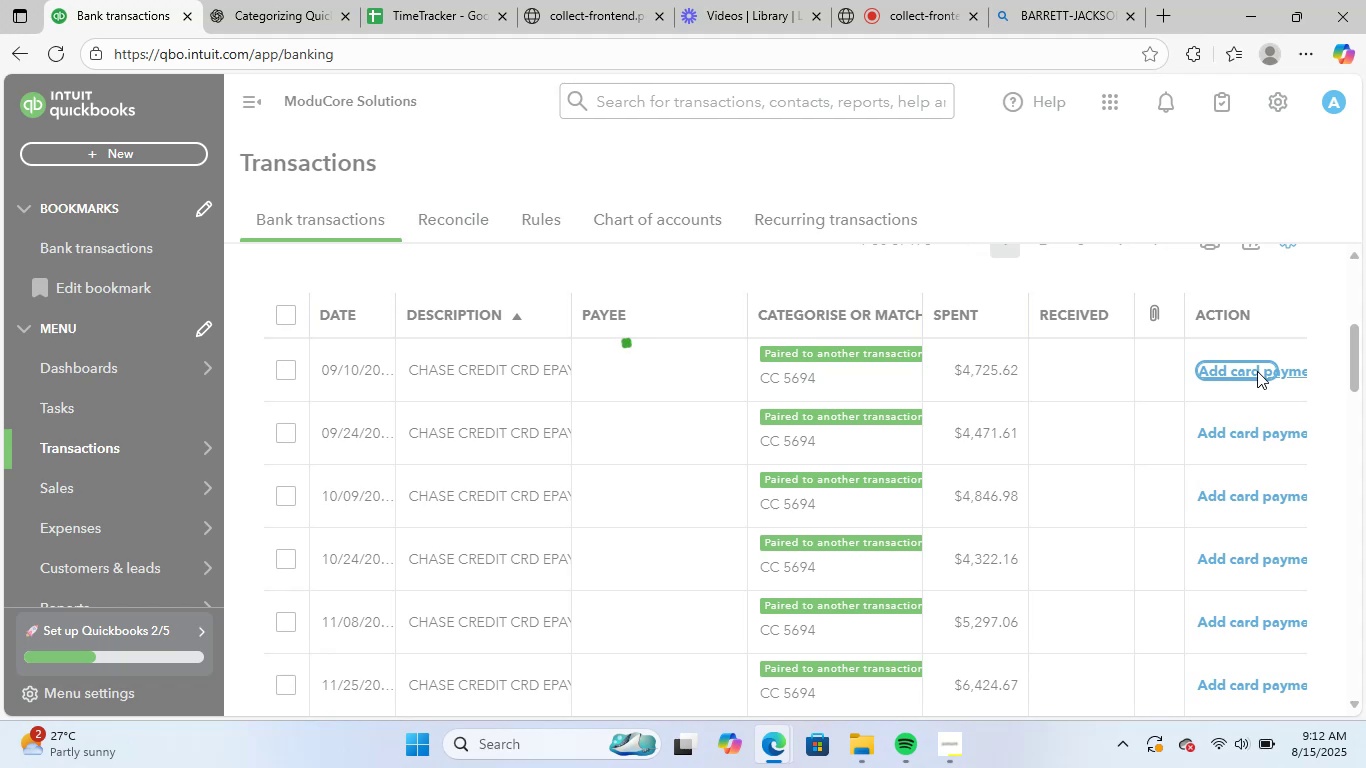 
left_click([1257, 371])
 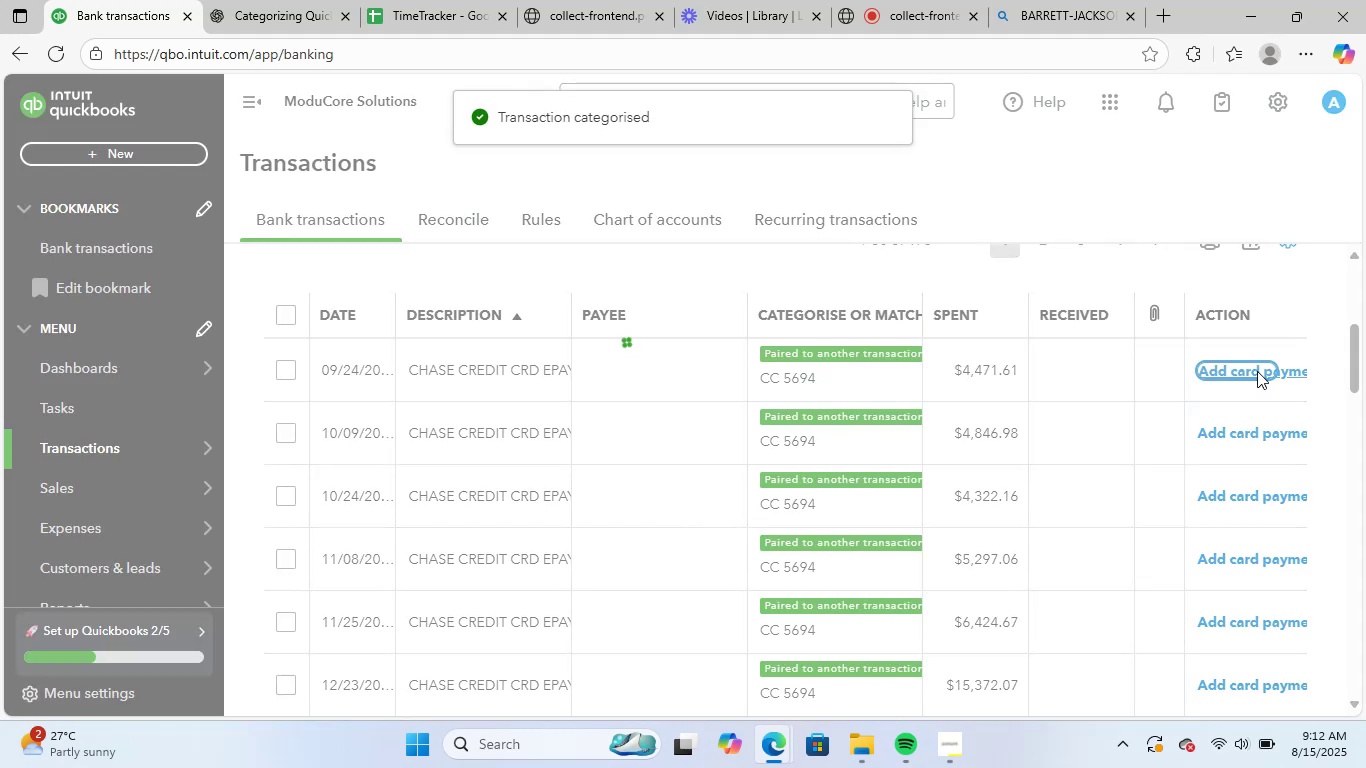 
left_click([1257, 371])
 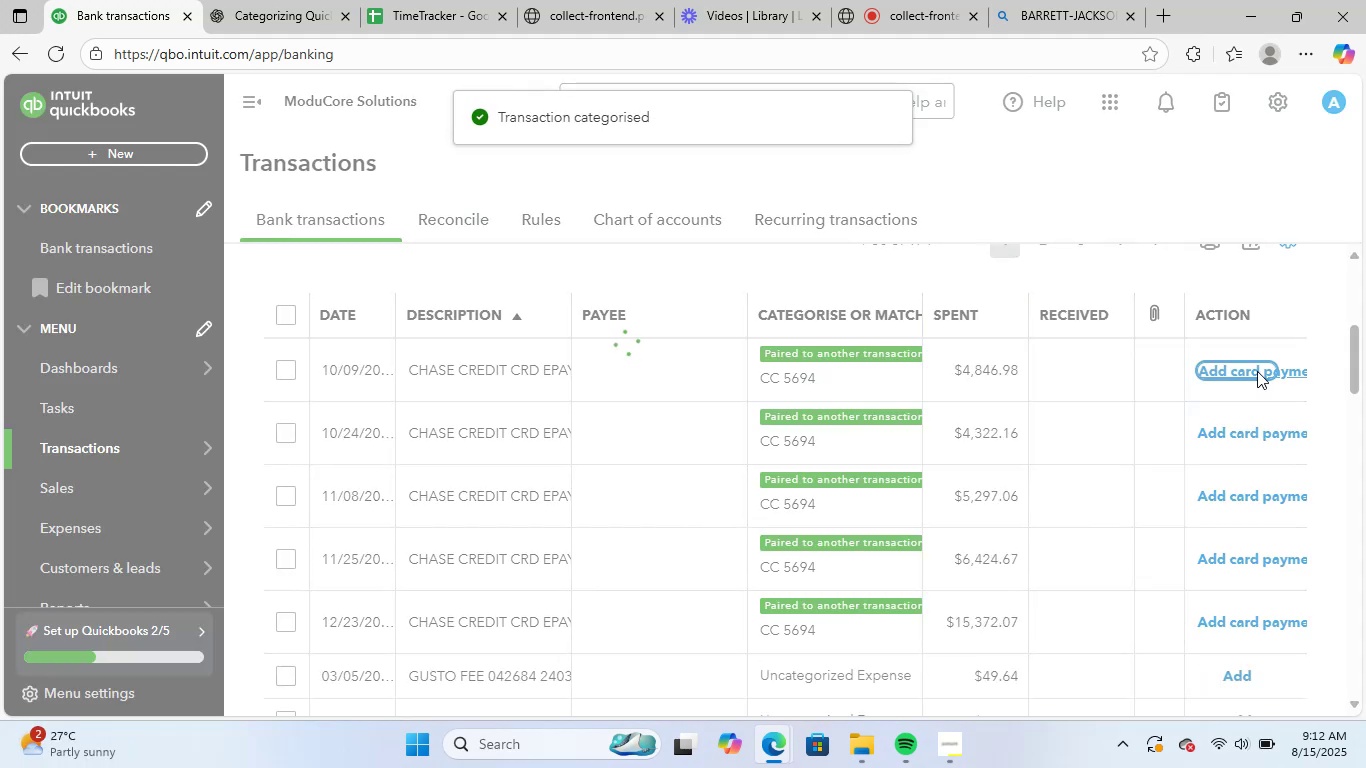 
left_click([1257, 371])
 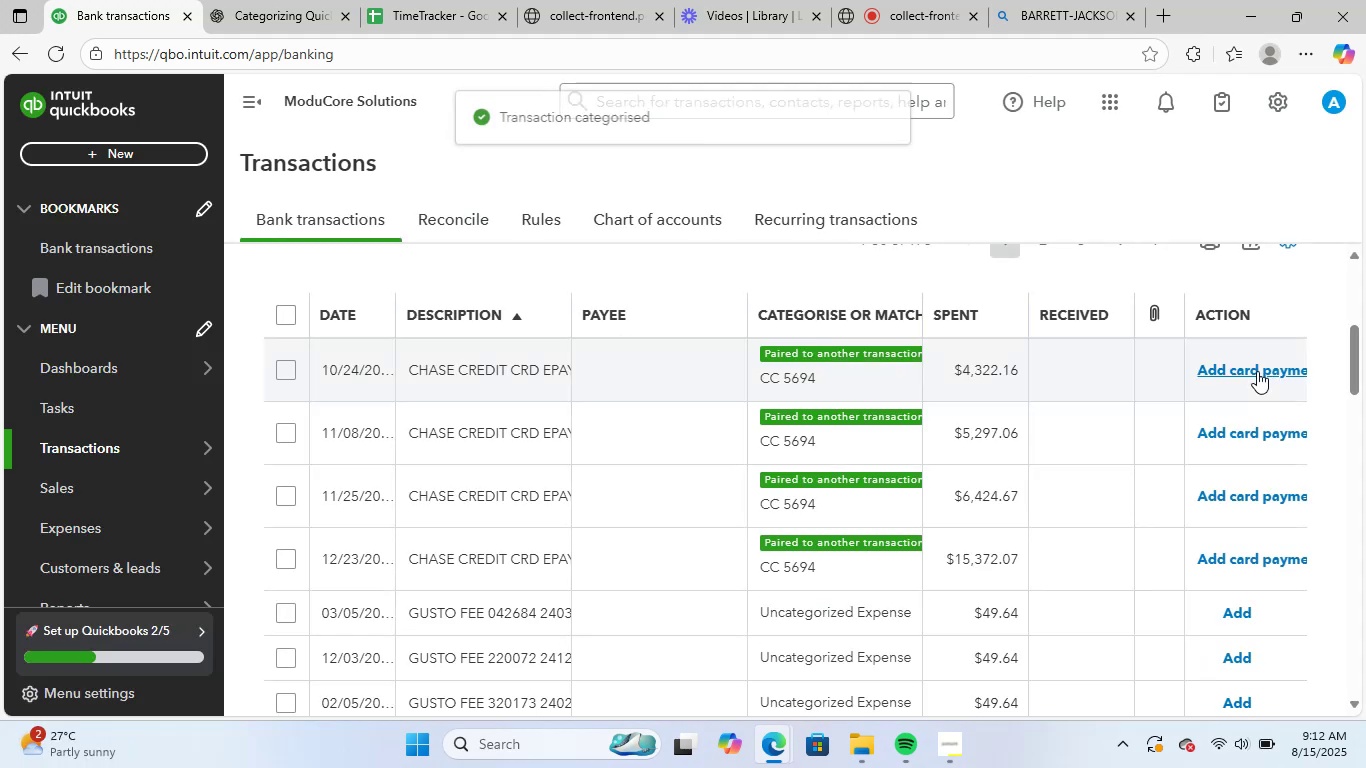 
left_click([1257, 371])
 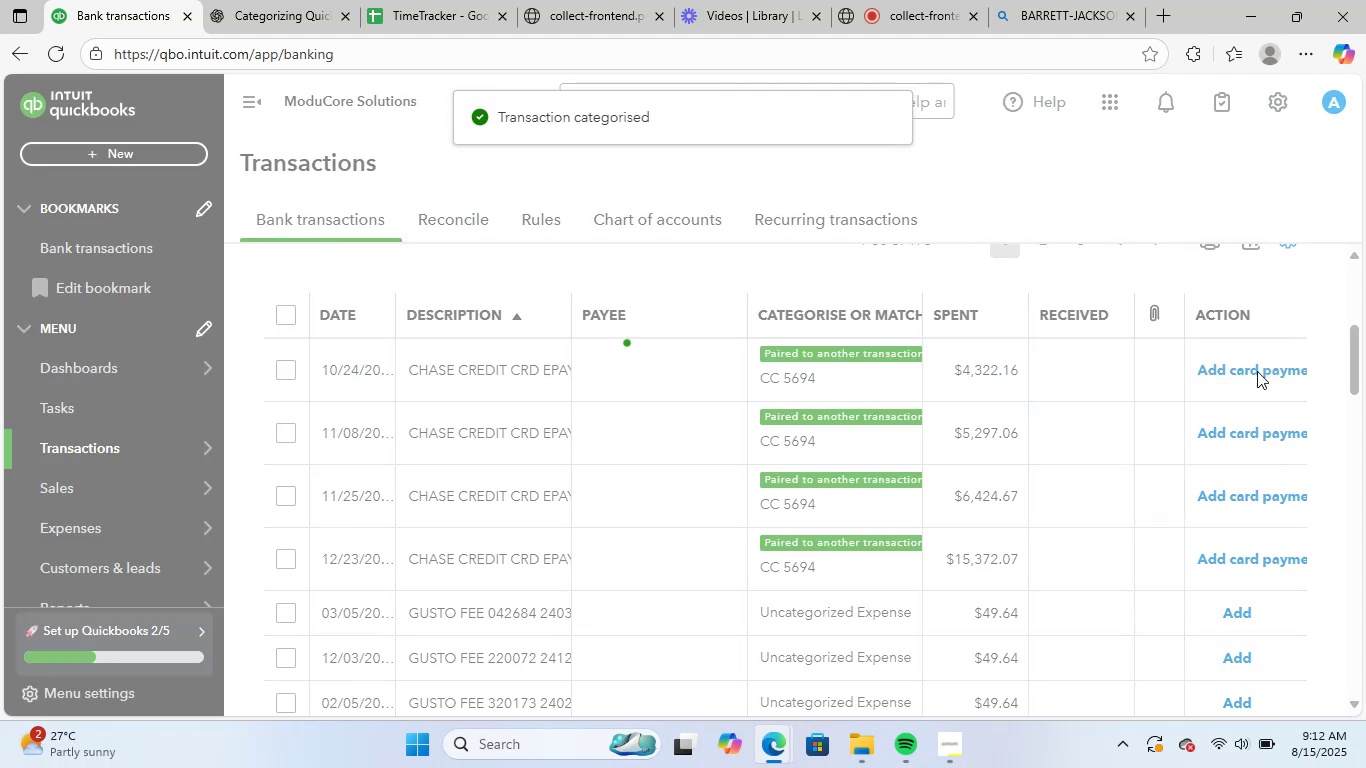 
left_click([1257, 371])
 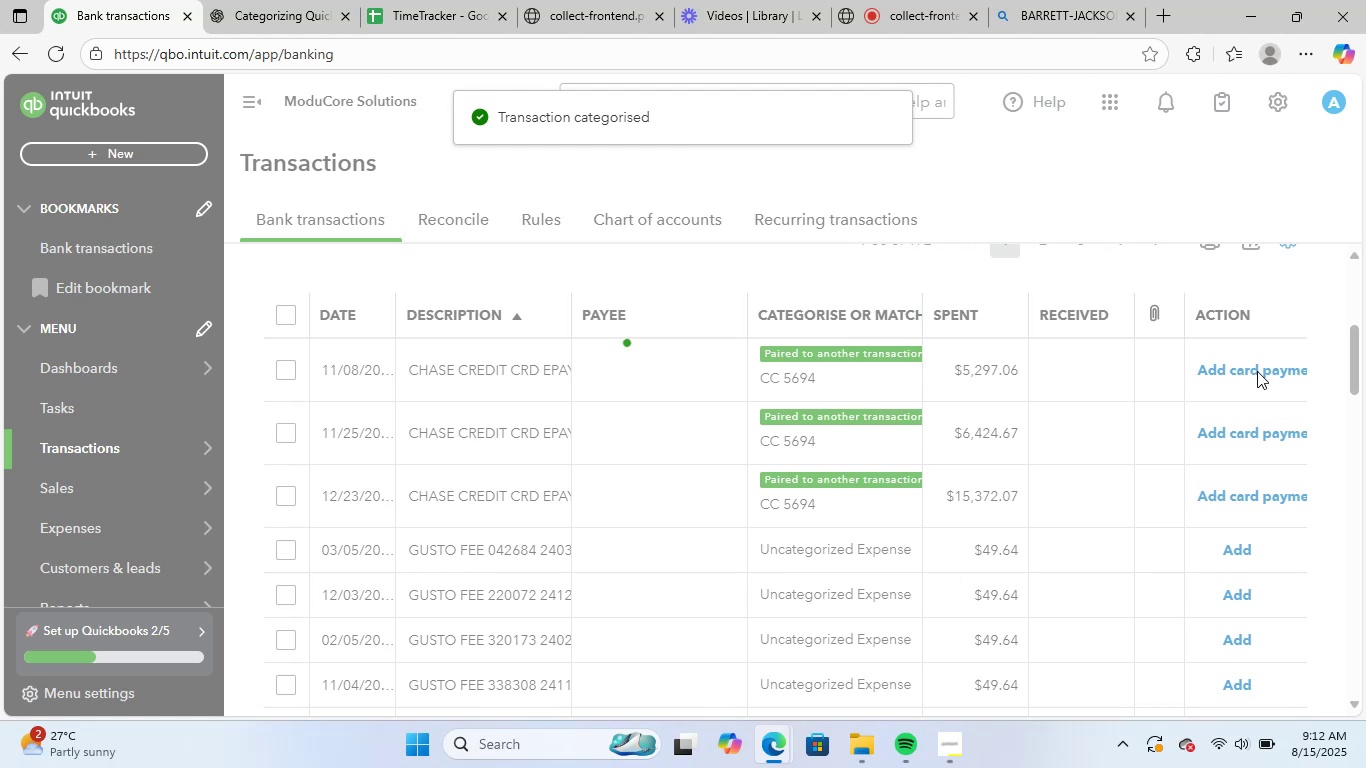 
left_click([1257, 371])
 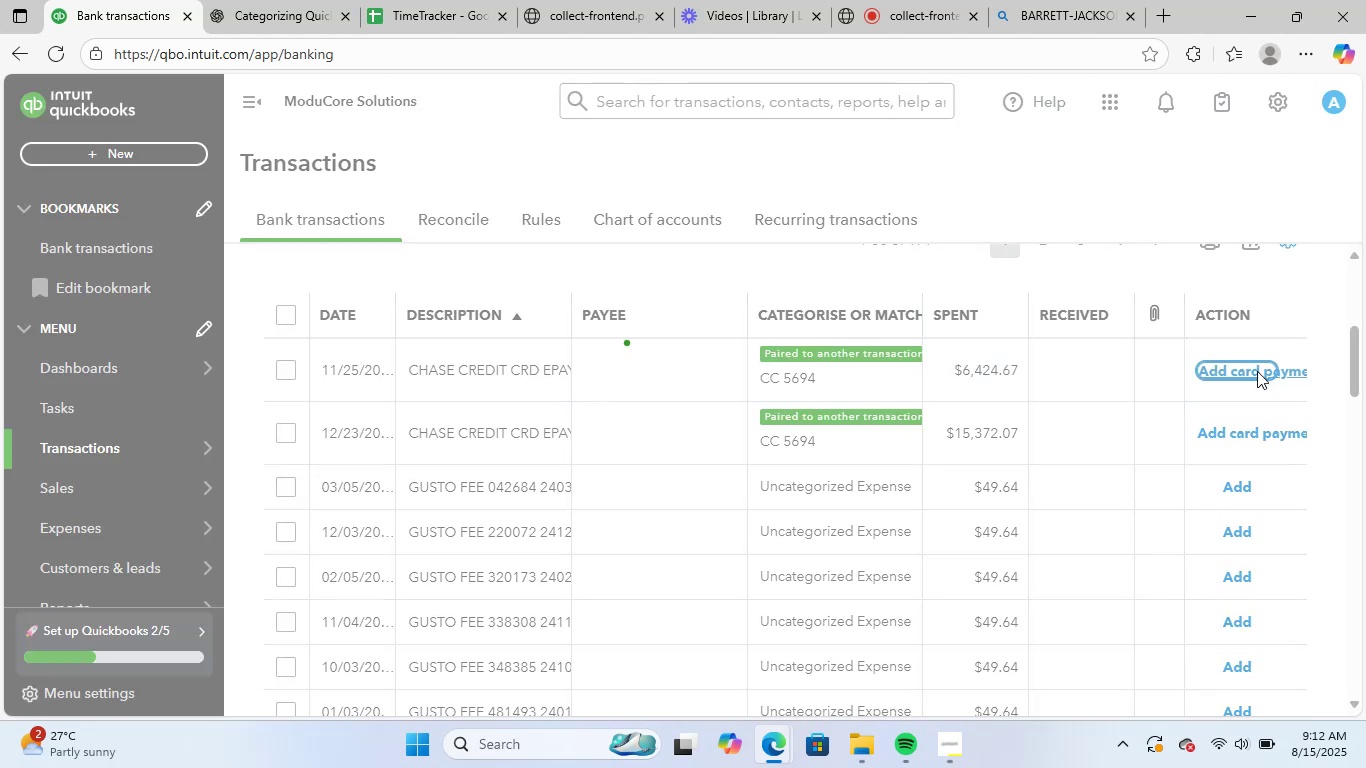 
left_click([1257, 371])
 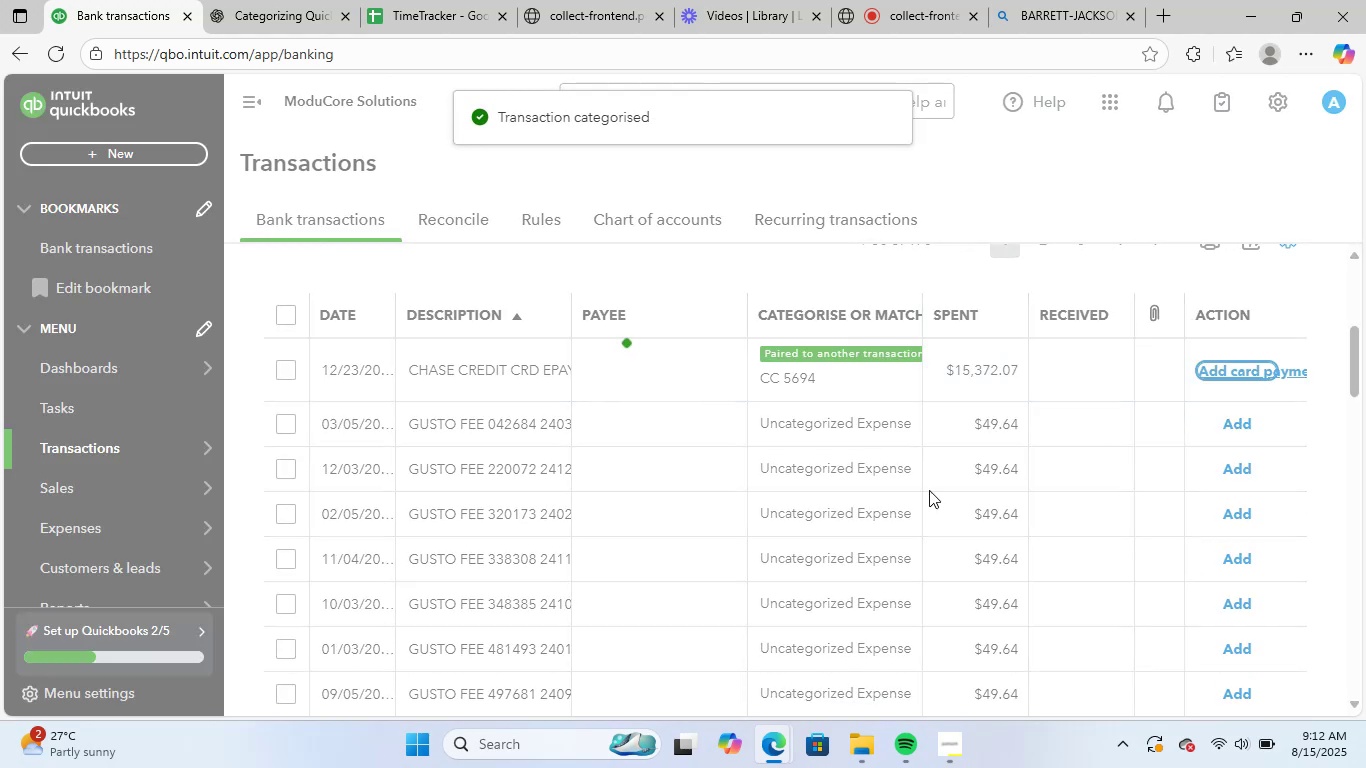 
scroll: coordinate [873, 541], scroll_direction: up, amount: 8.0
 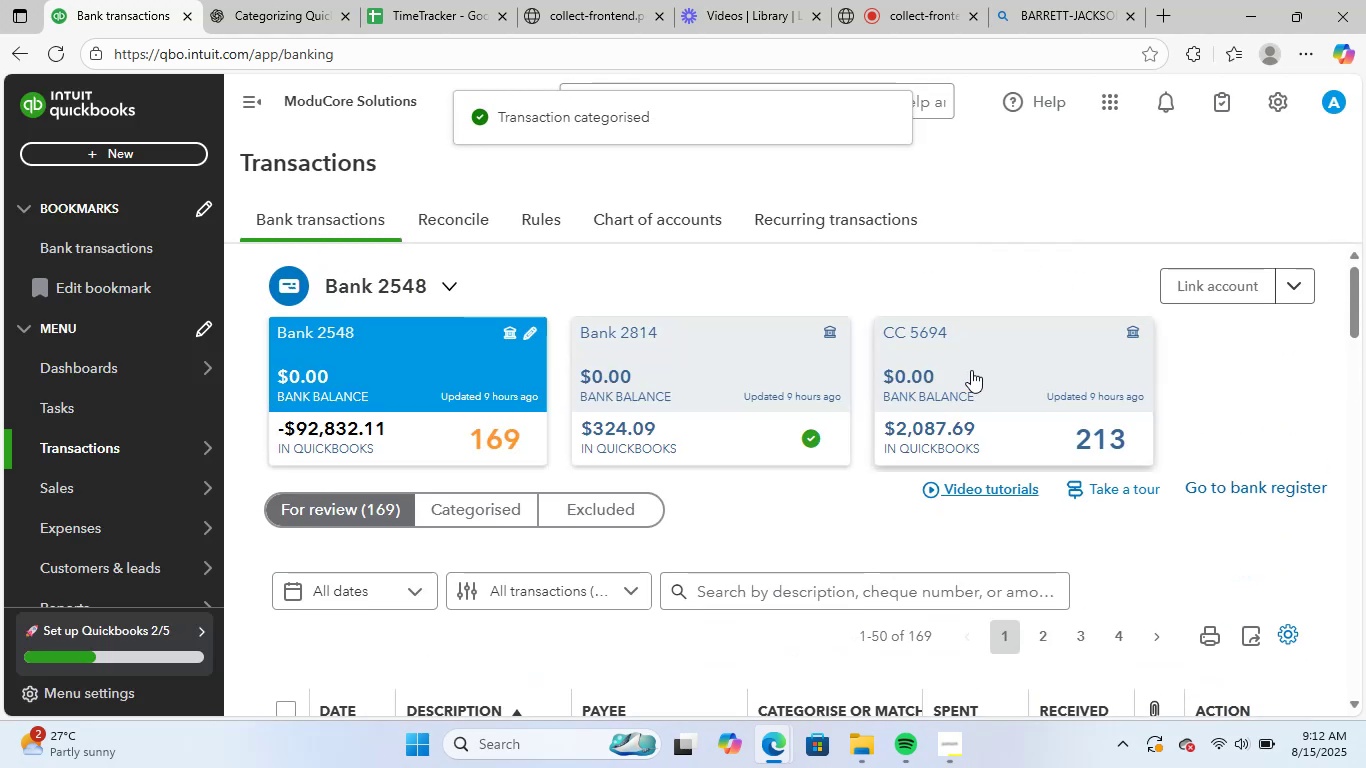 
left_click([971, 370])
 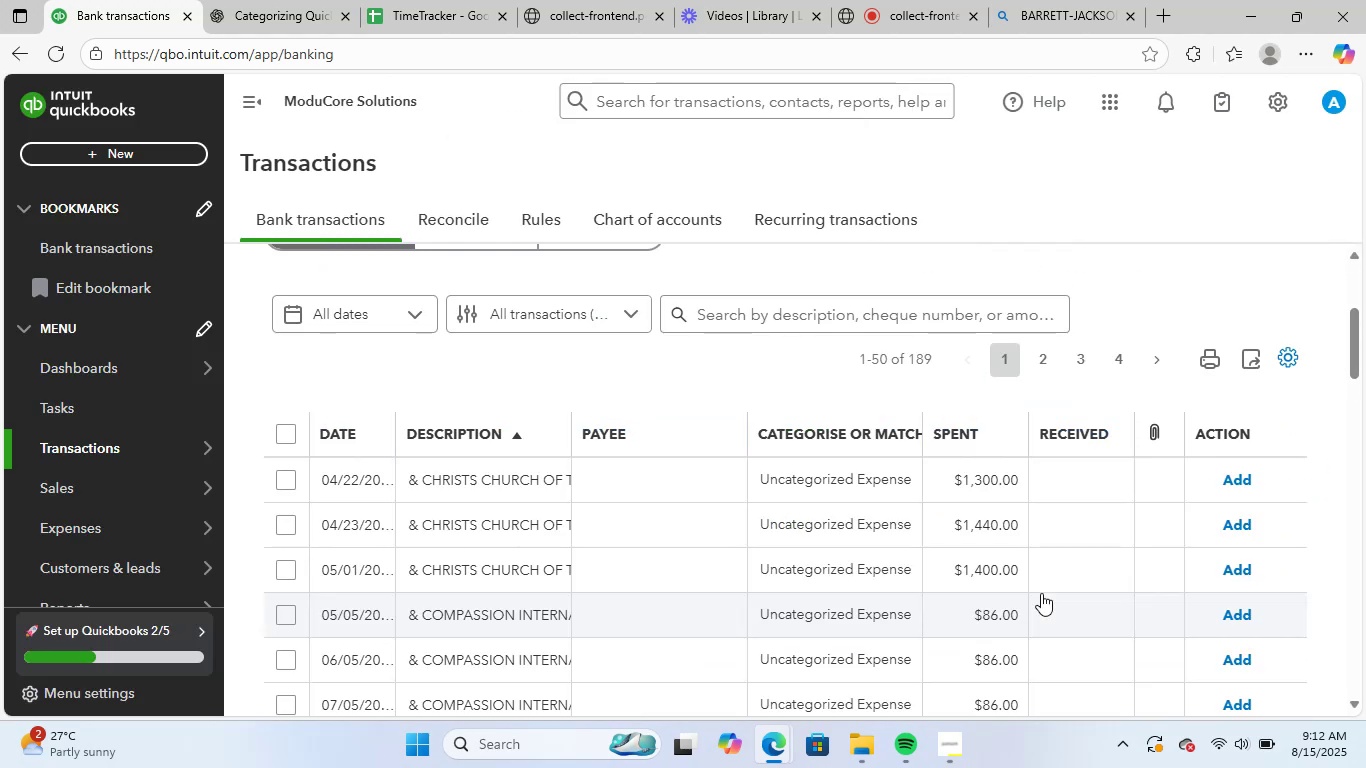 
scroll: coordinate [1039, 592], scroll_direction: up, amount: 3.0
 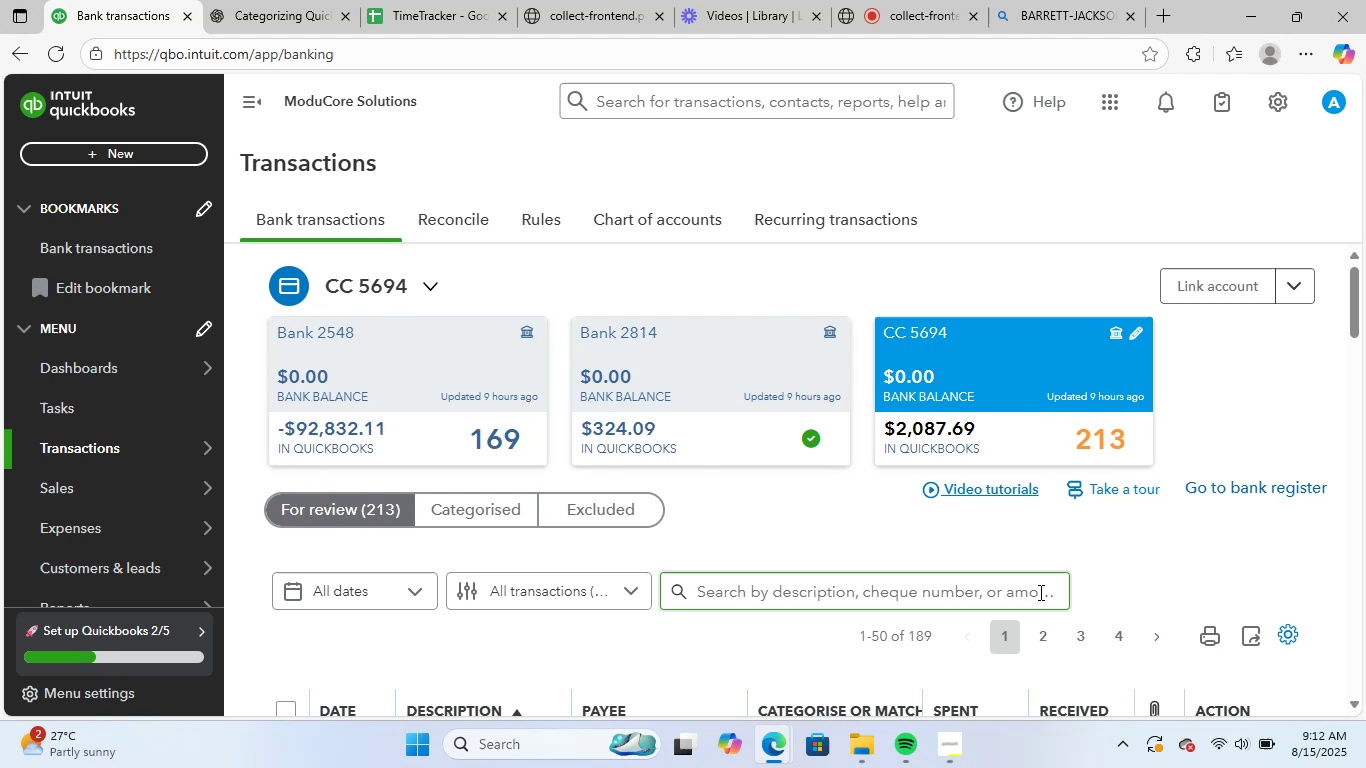 
scroll: coordinate [1115, 568], scroll_direction: down, amount: 30.0
 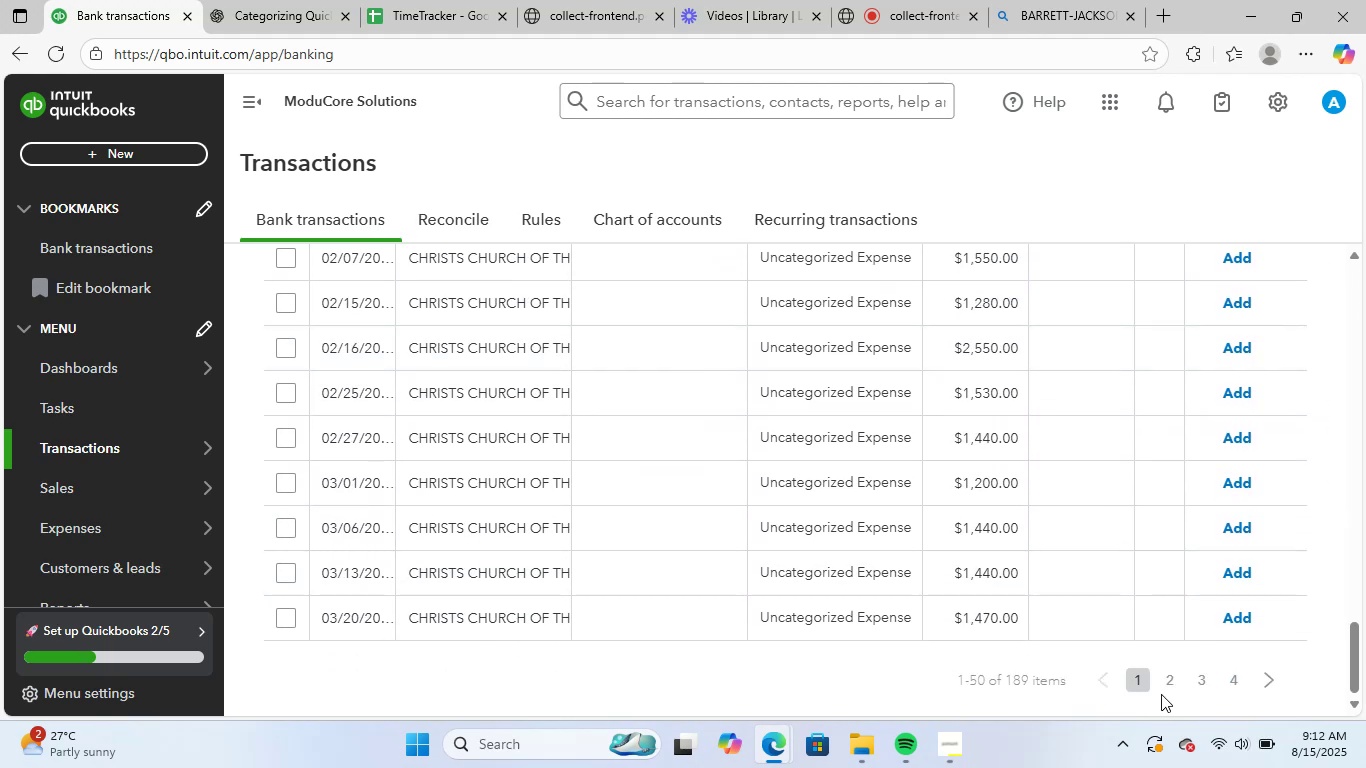 
left_click([1173, 684])
 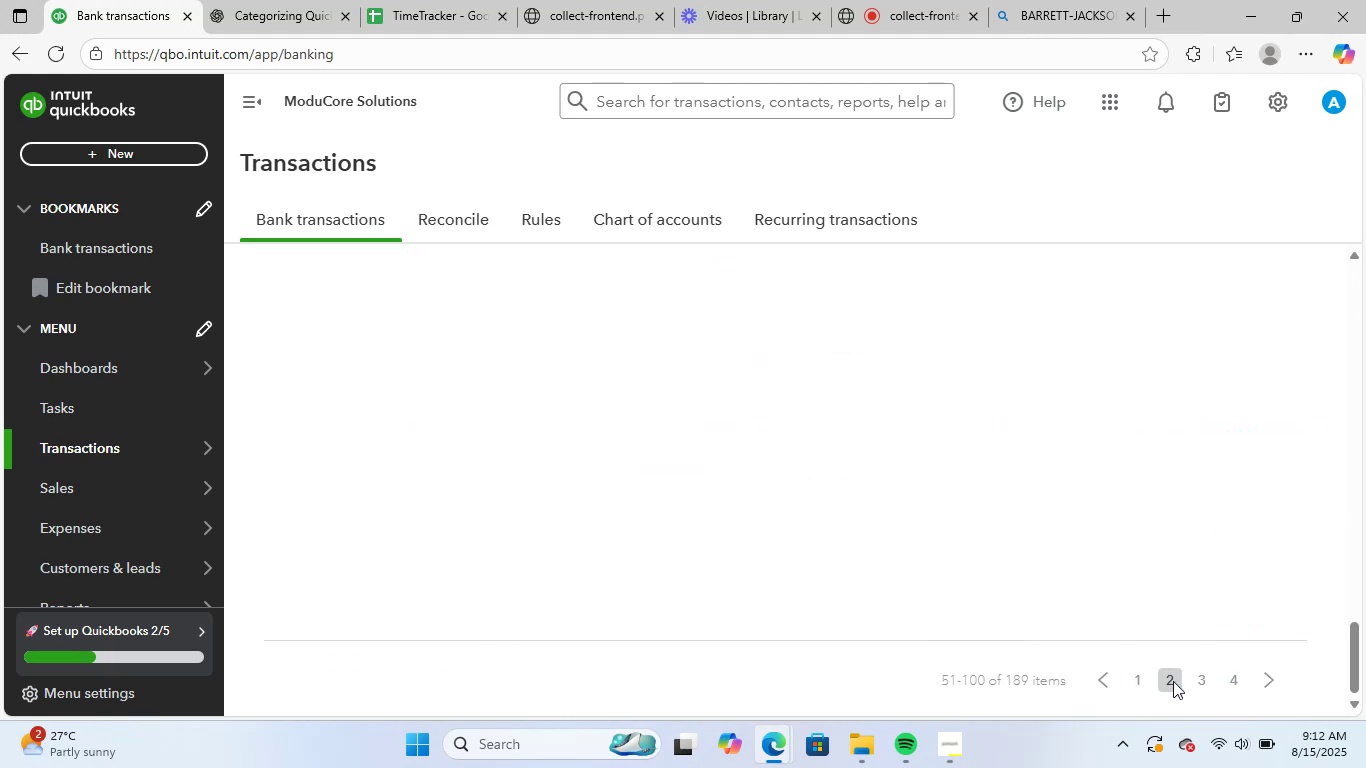 
mouse_move([1069, 547])
 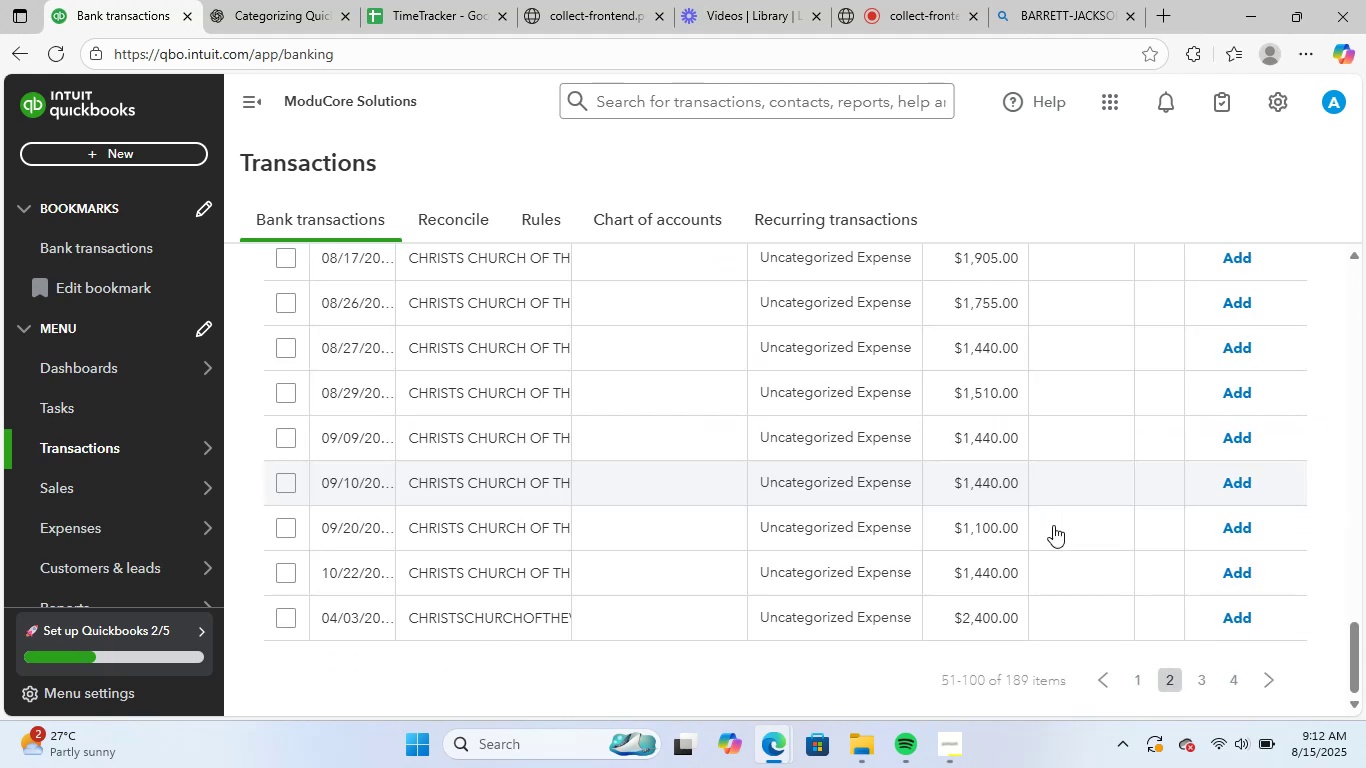 
scroll: coordinate [1092, 602], scroll_direction: up, amount: 26.0
 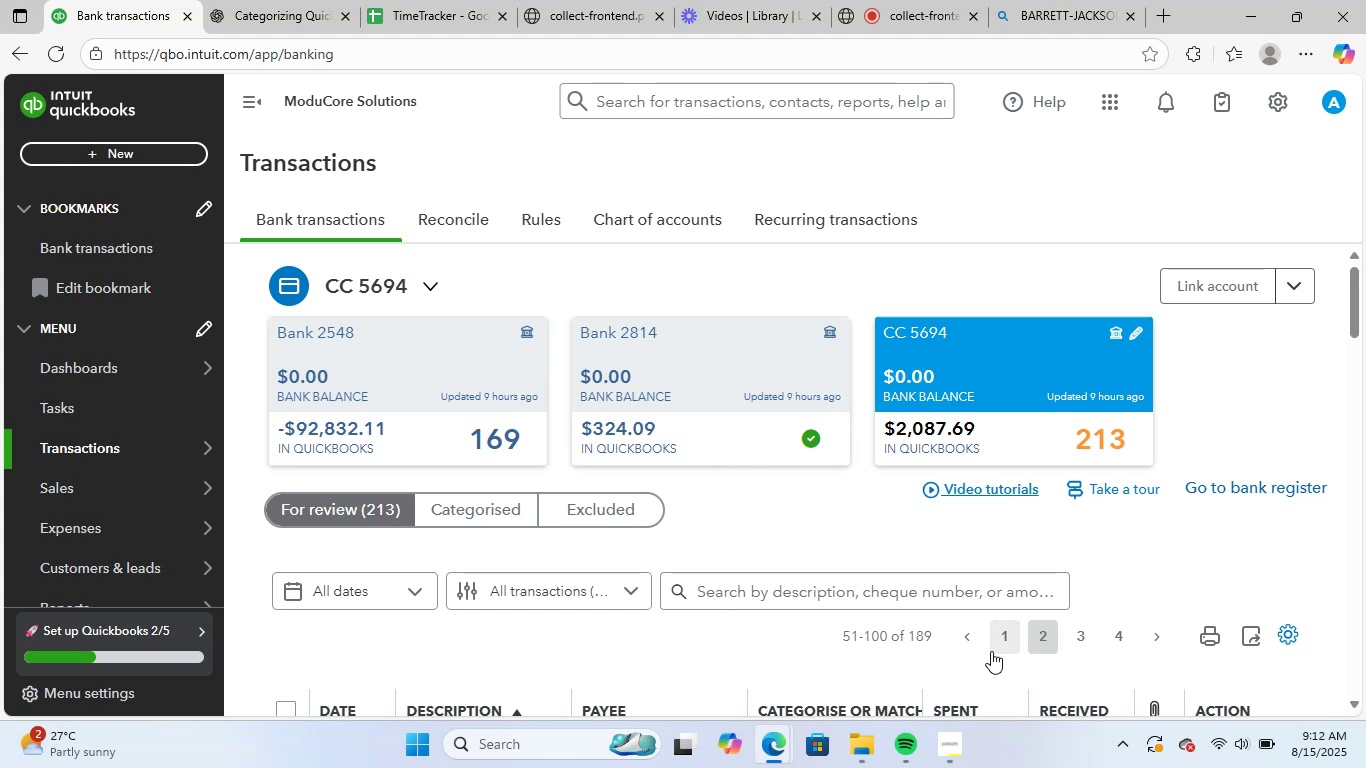 
double_click([1005, 643])
 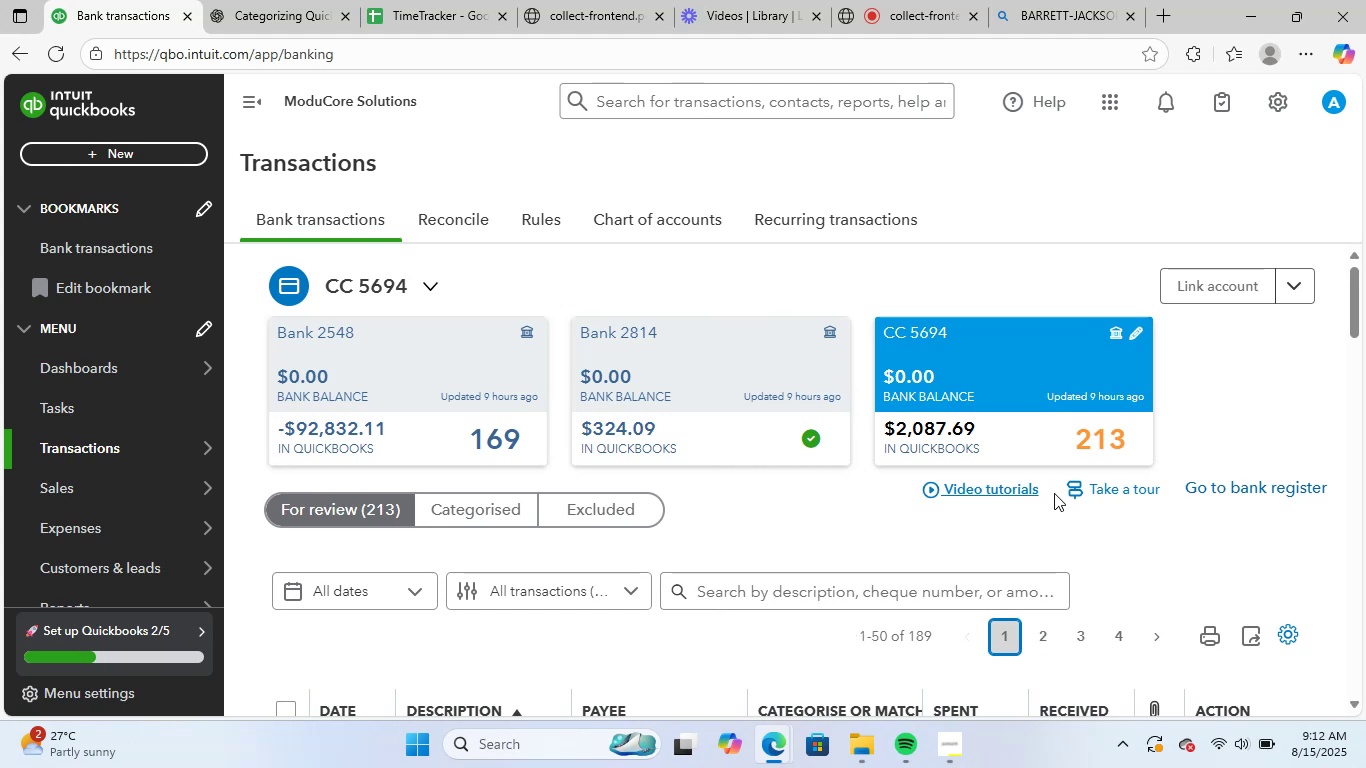 
scroll: coordinate [1075, 621], scroll_direction: none, amount: 0.0
 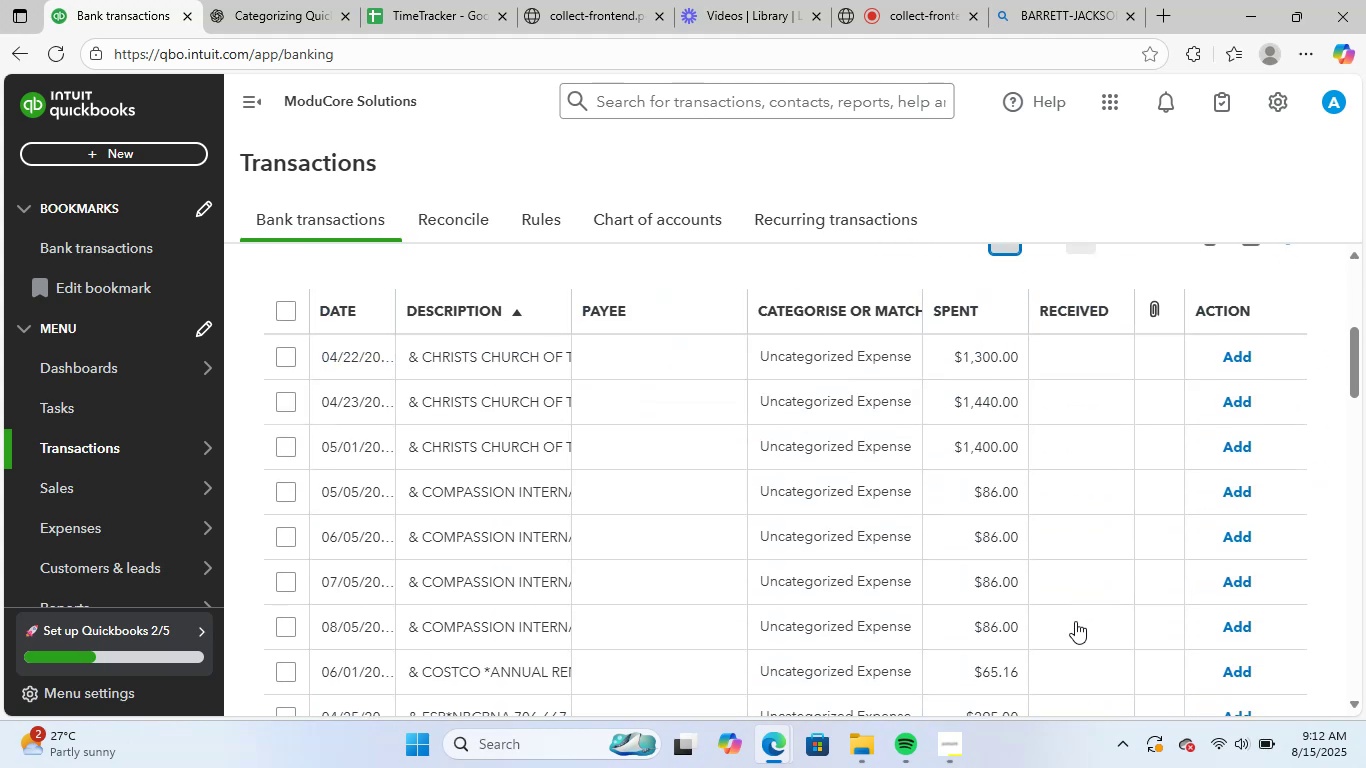 
scroll: coordinate [1075, 621], scroll_direction: up, amount: 4.0
 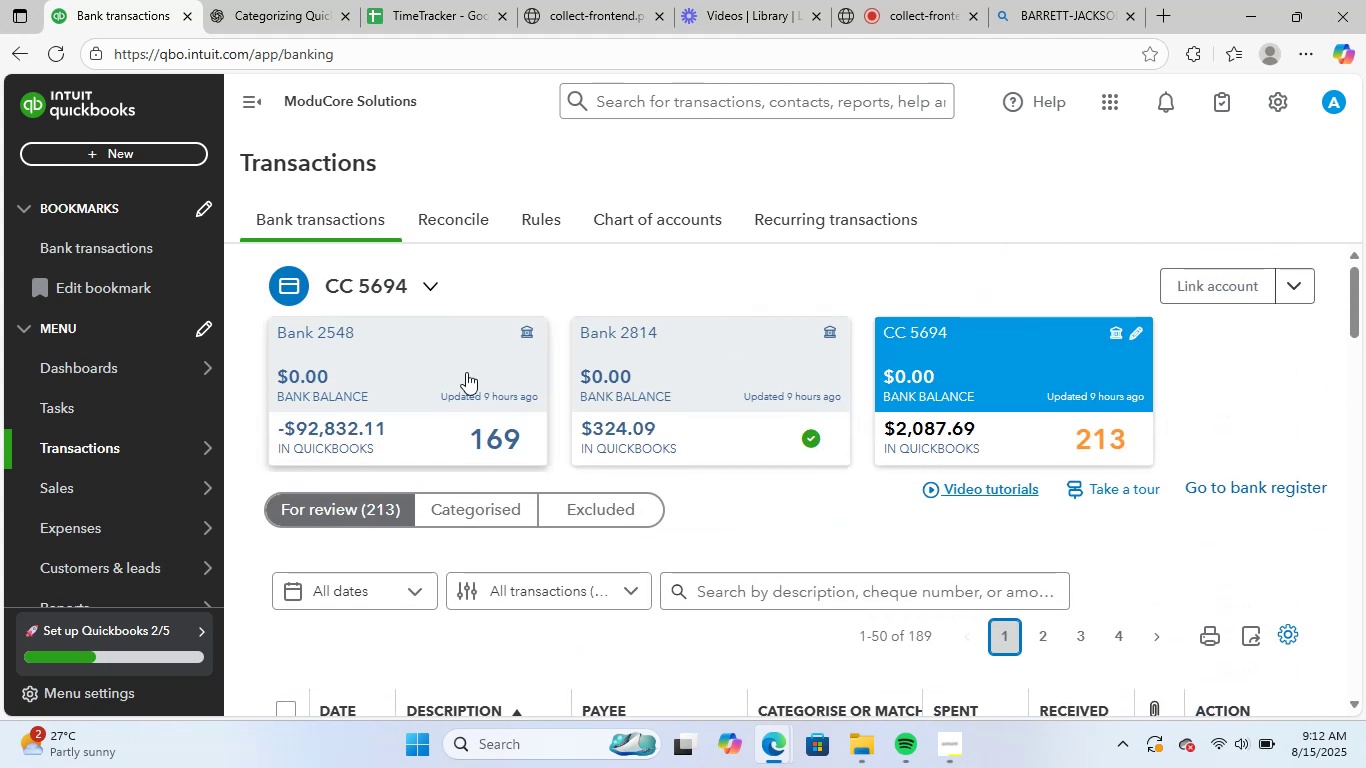 
left_click([450, 373])
 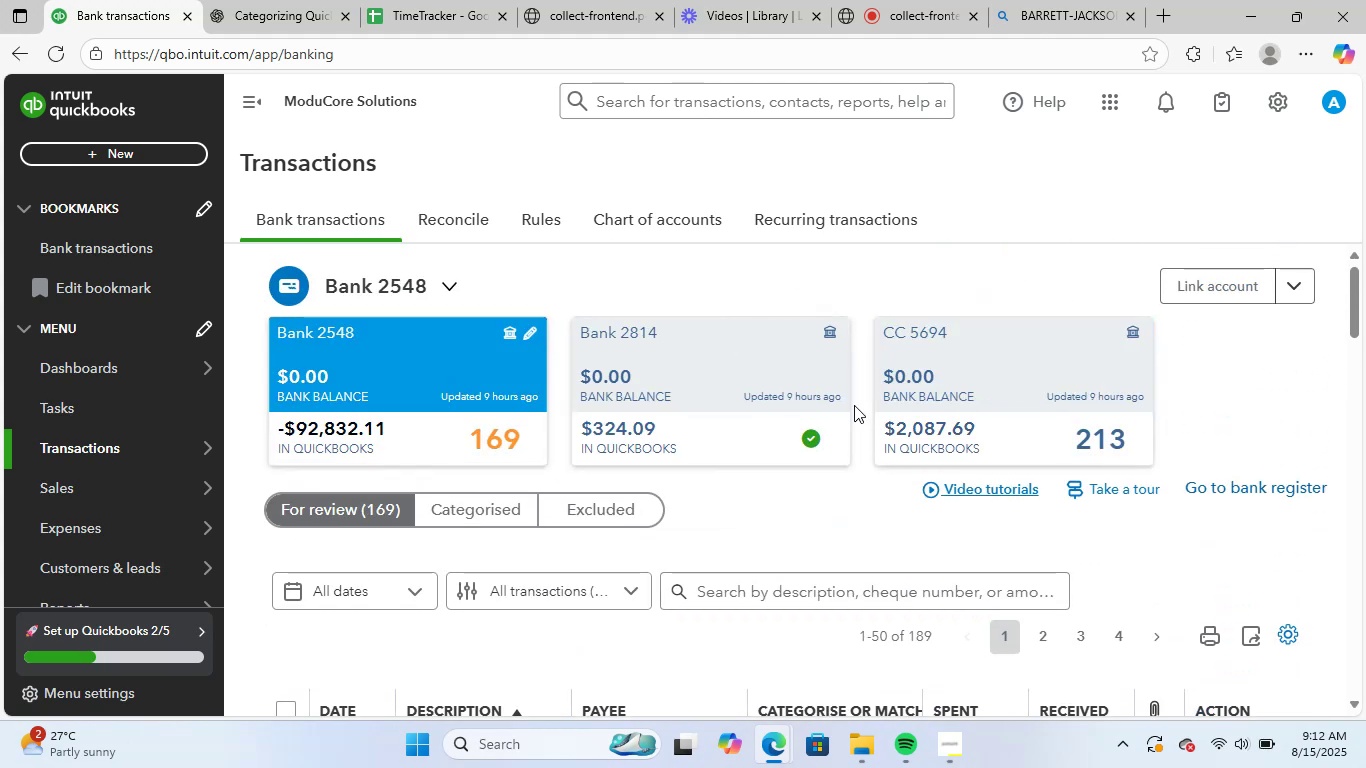 
scroll: coordinate [793, 470], scroll_direction: down, amount: 4.0
 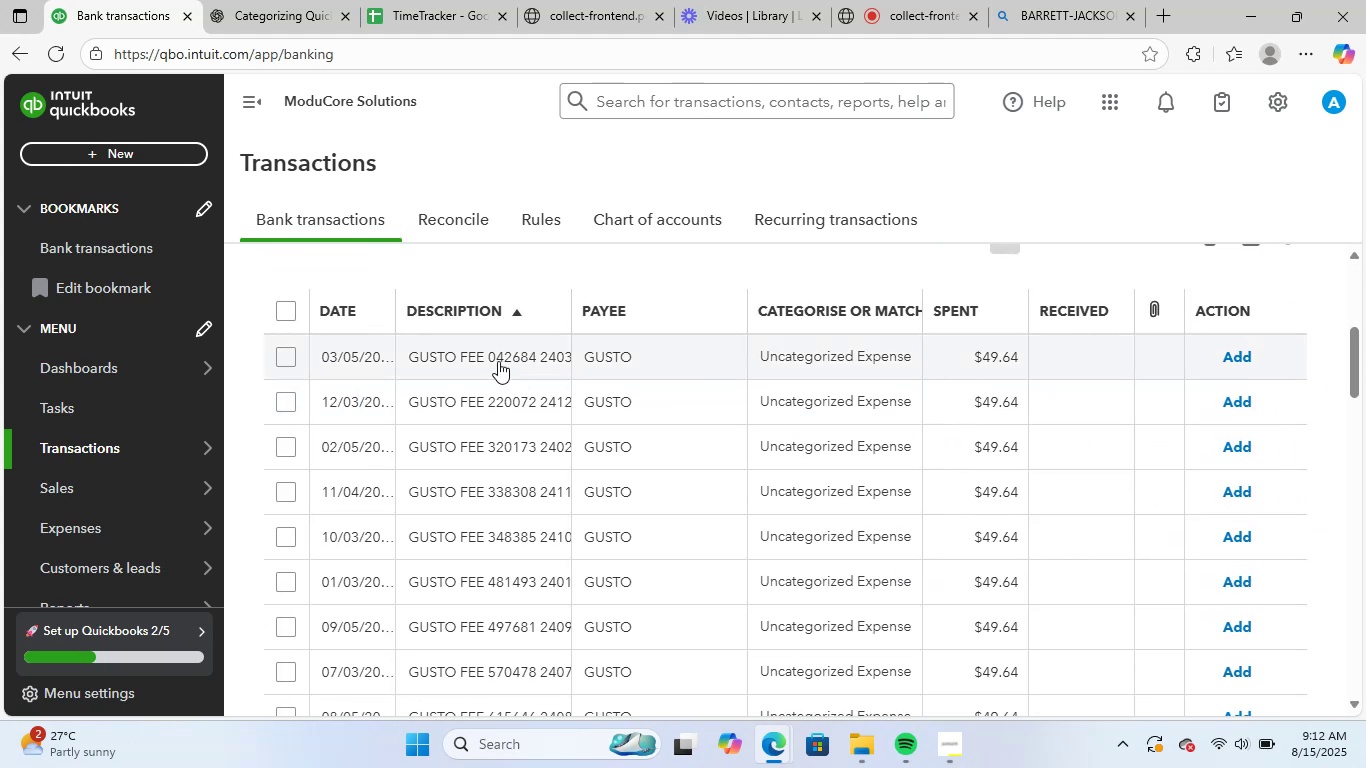 
left_click([498, 361])
 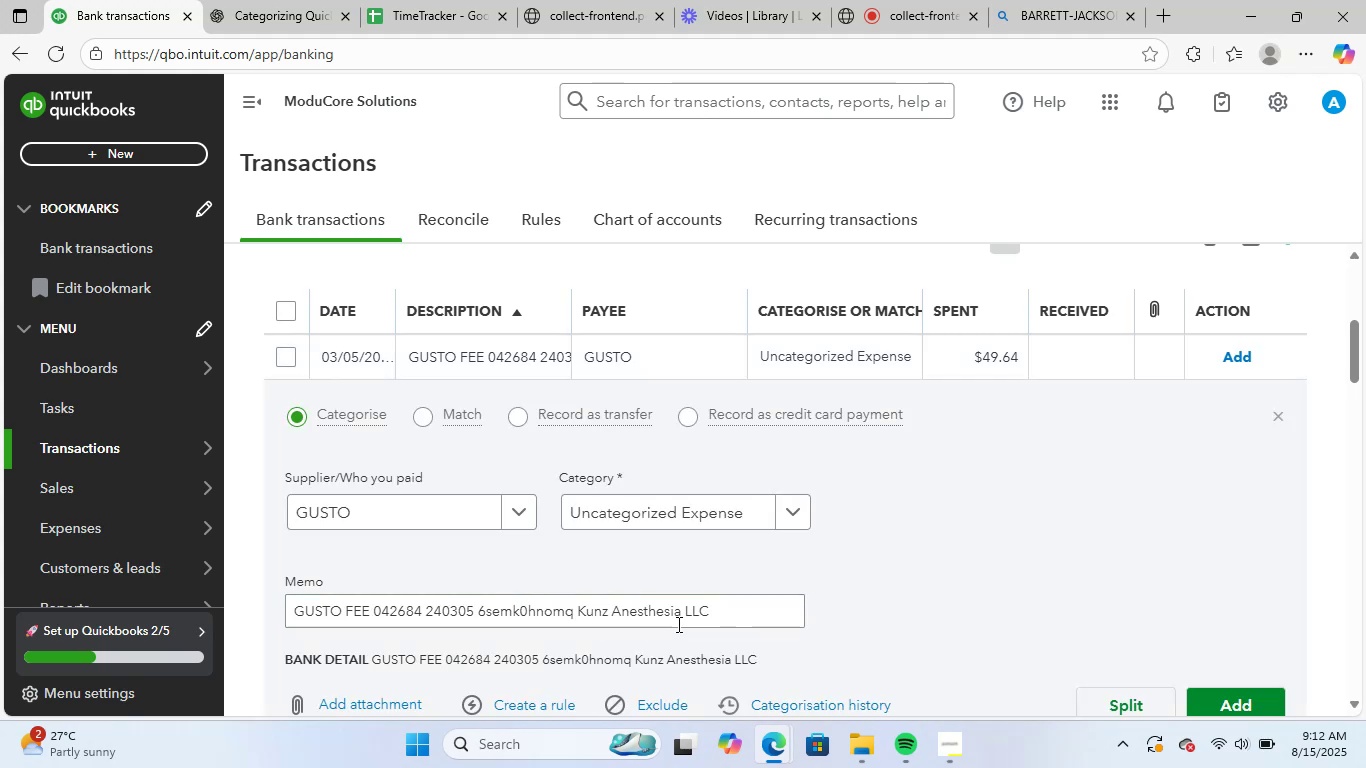 
left_click_drag(start_coordinate=[732, 617], to_coordinate=[173, 590])
 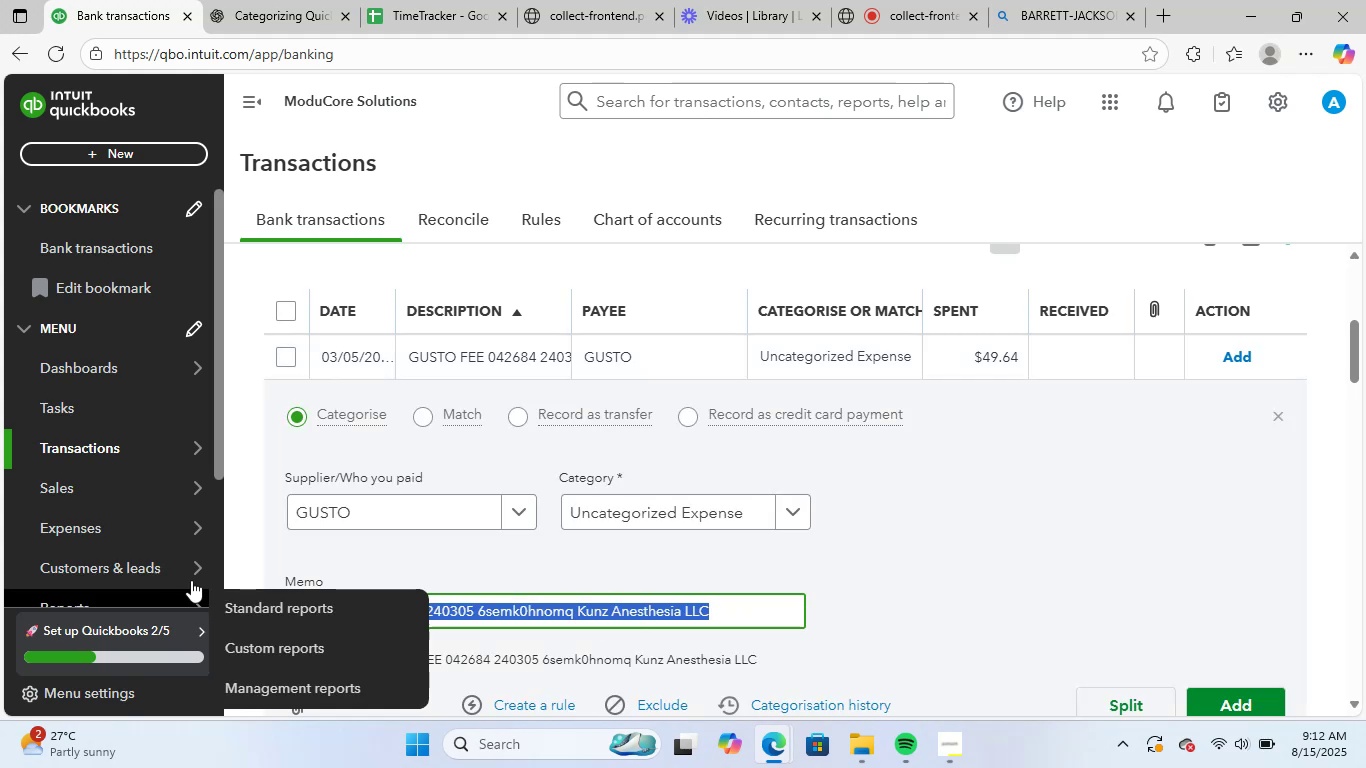 
key(Control+C)
 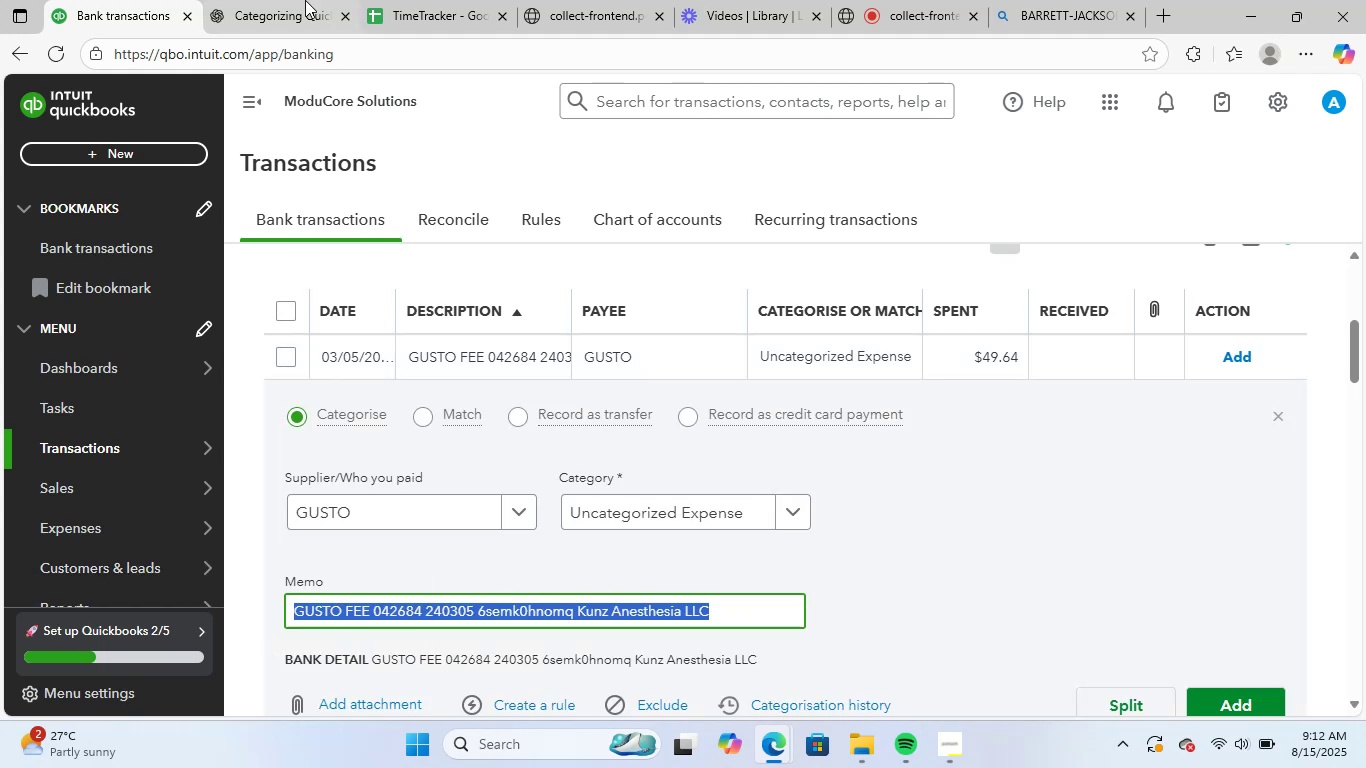 
left_click([256, 0])
 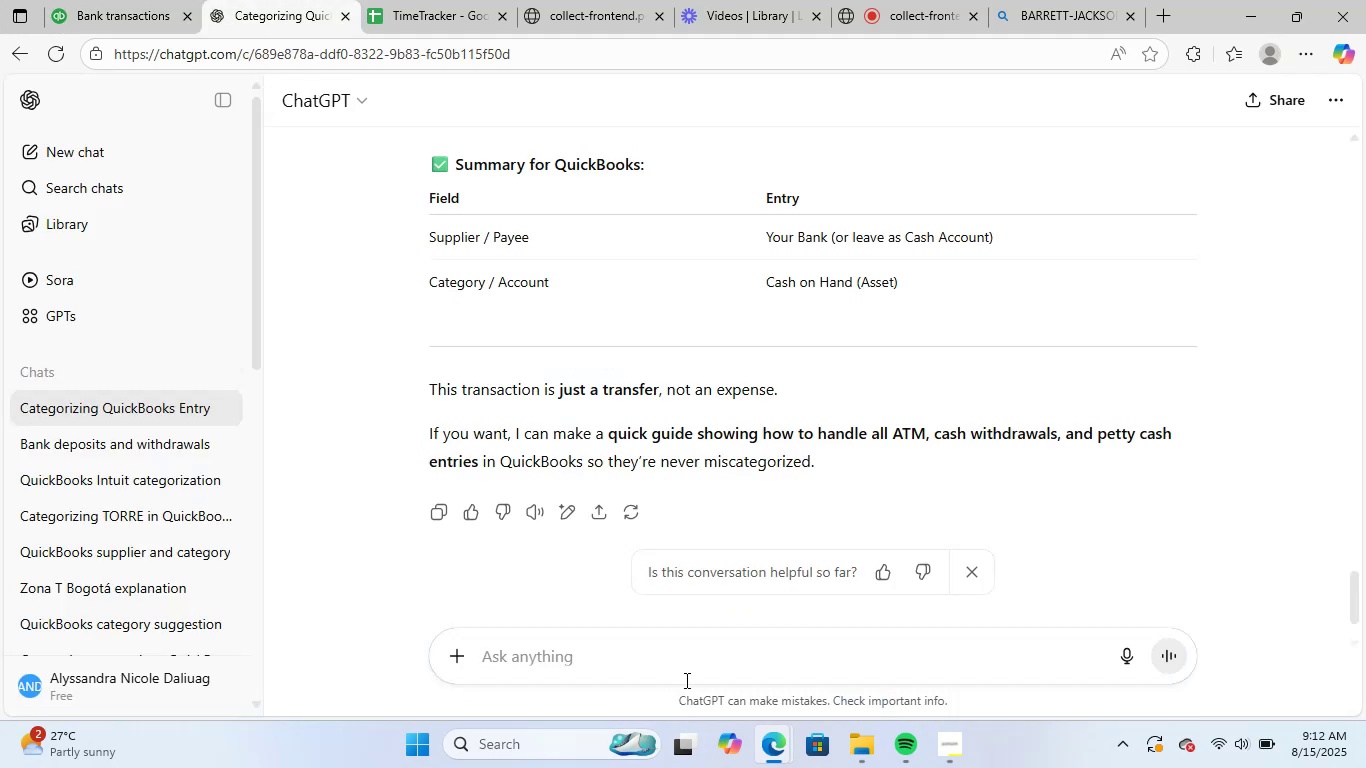 
key(Control+ControlLeft)
 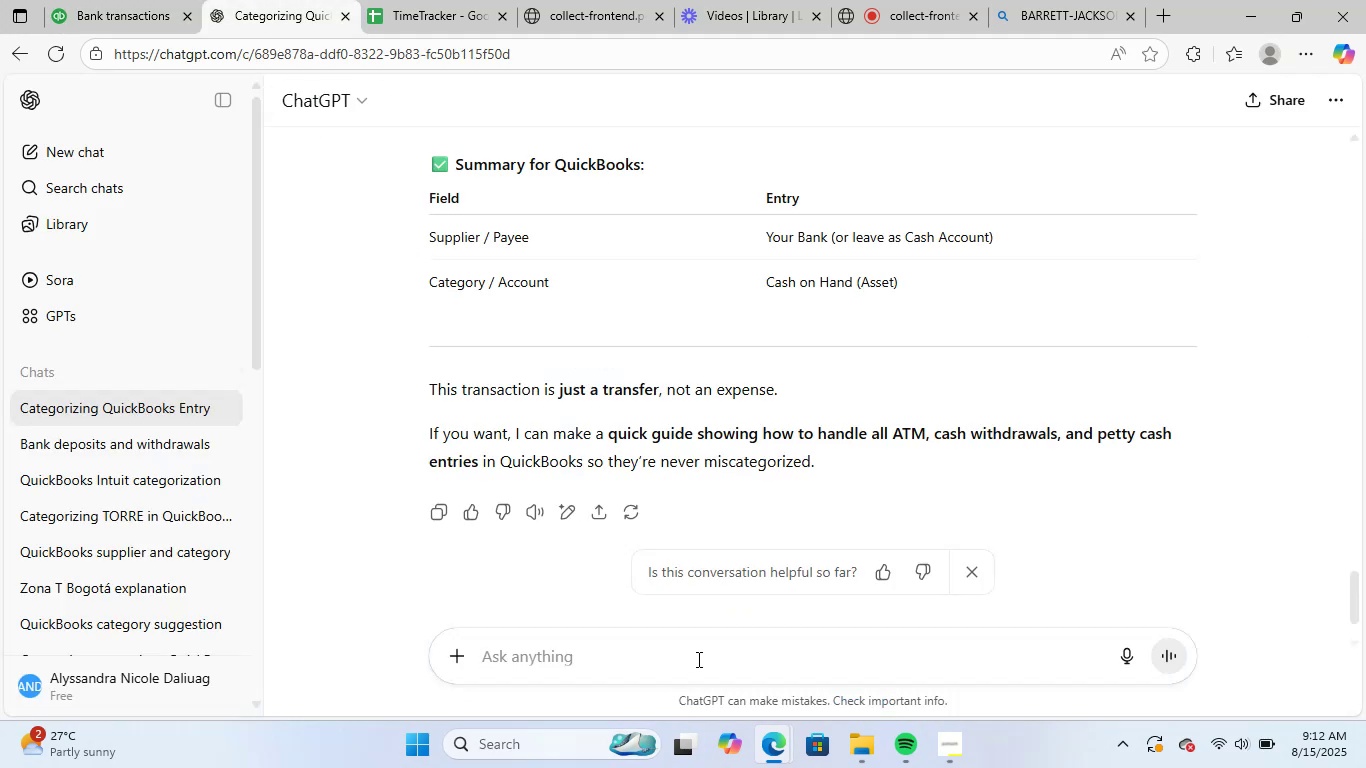 
left_click([697, 659])
 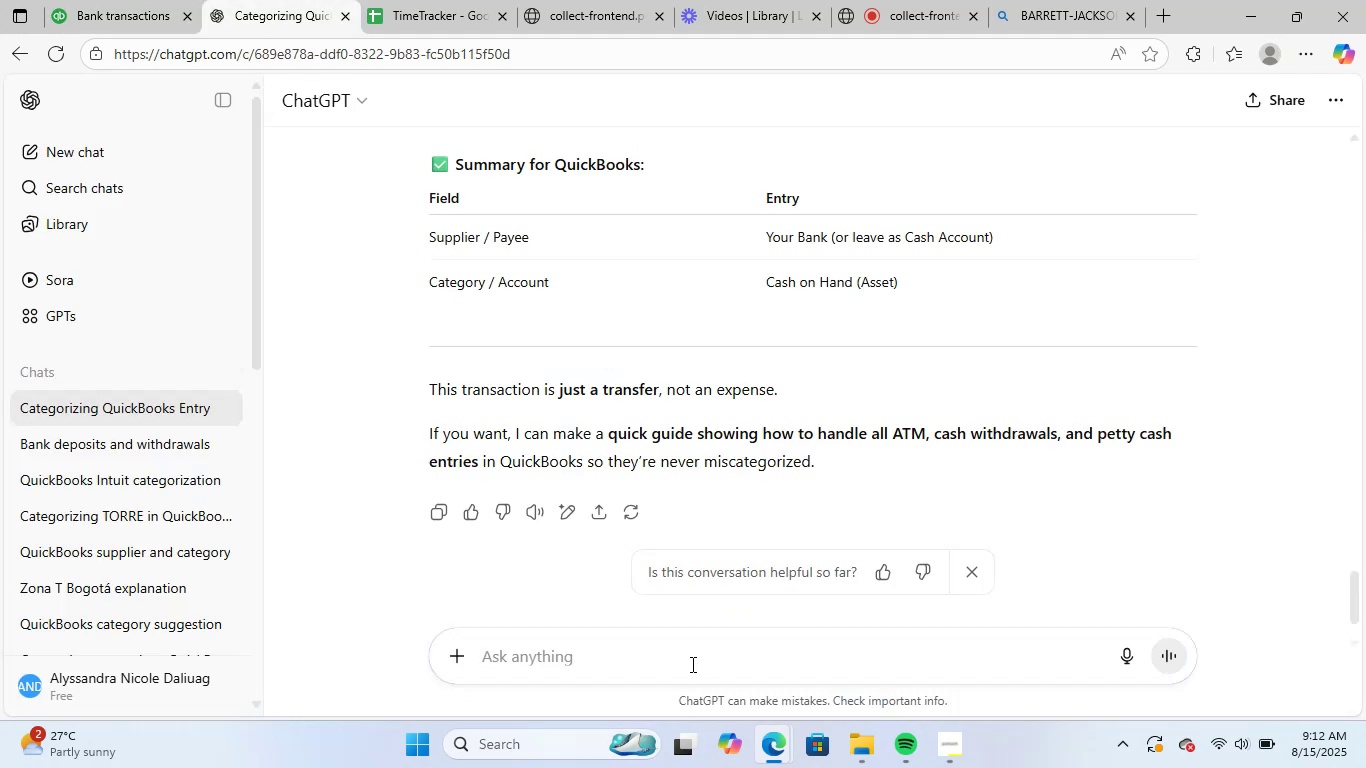 
key(Control+V)
 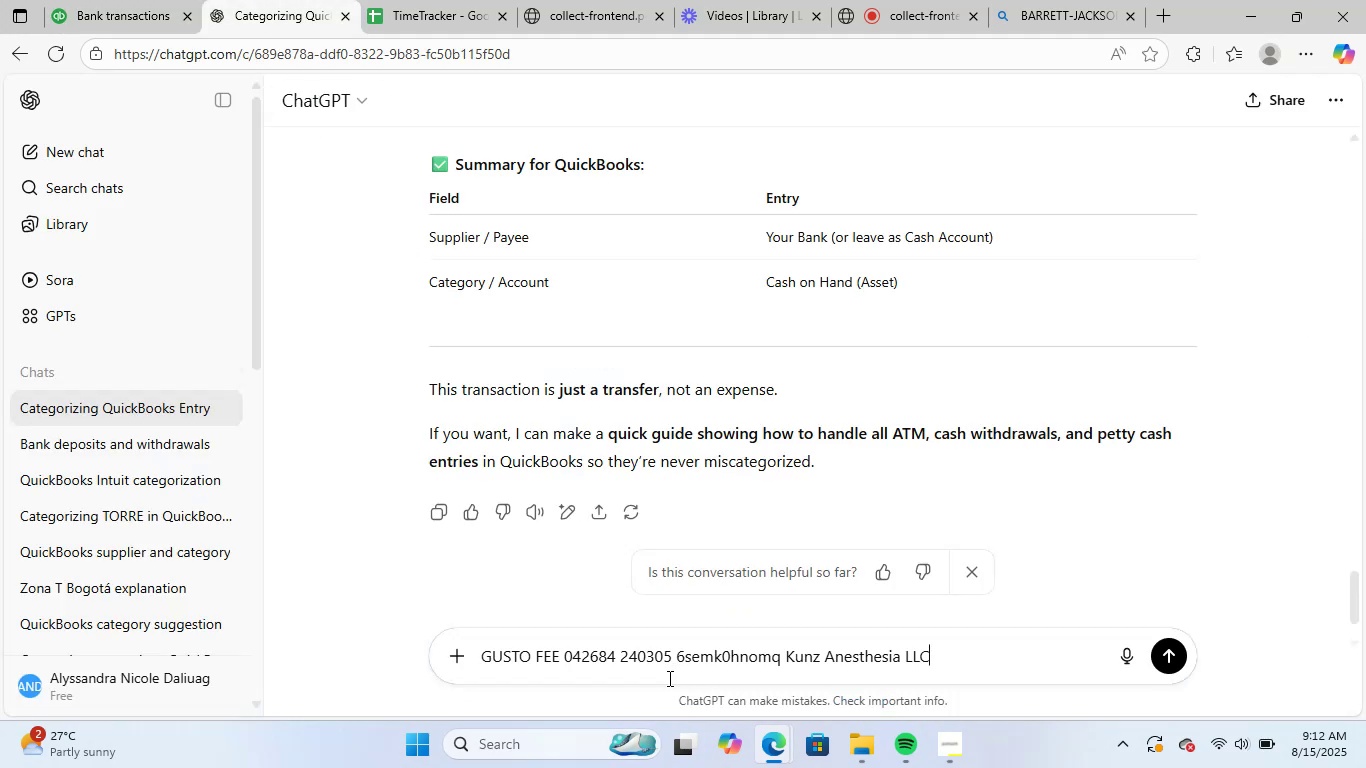 
key(NumpadEnter)
 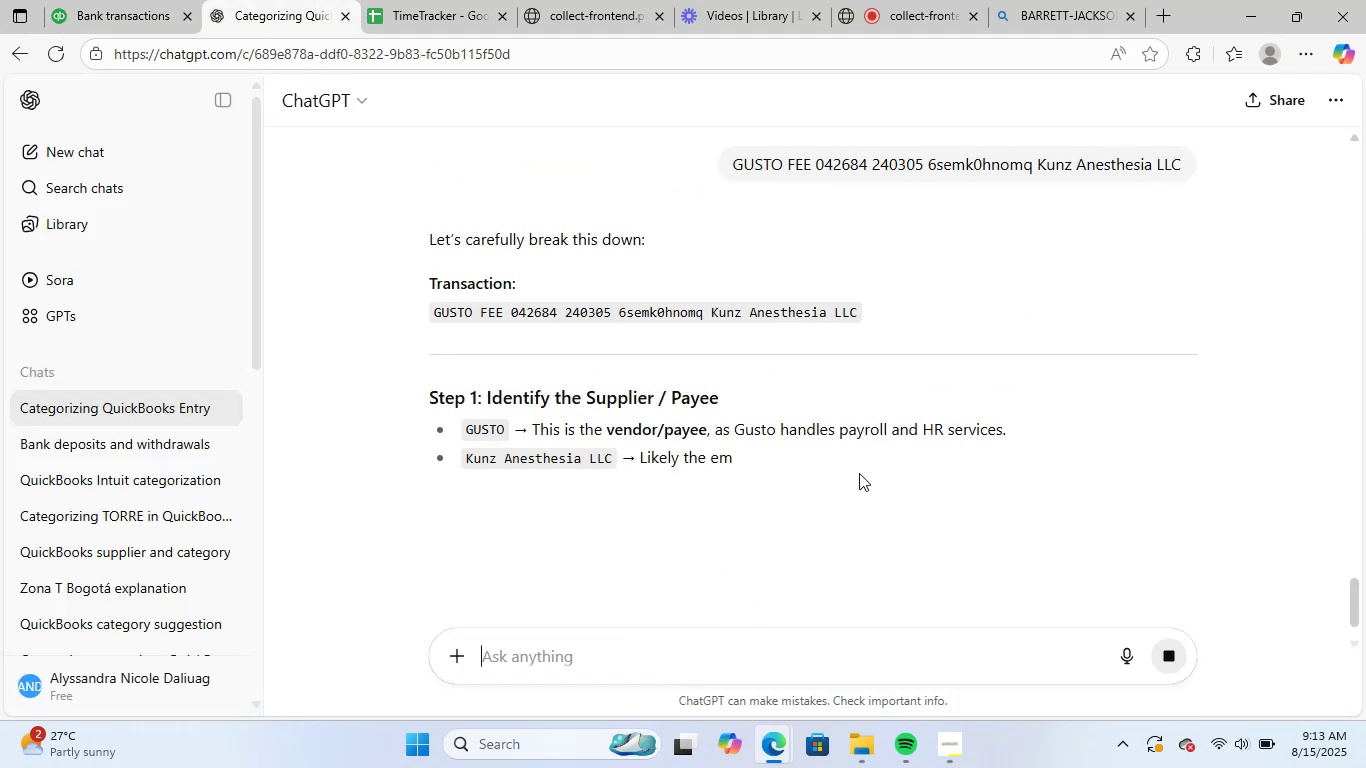 
wait(6.08)
 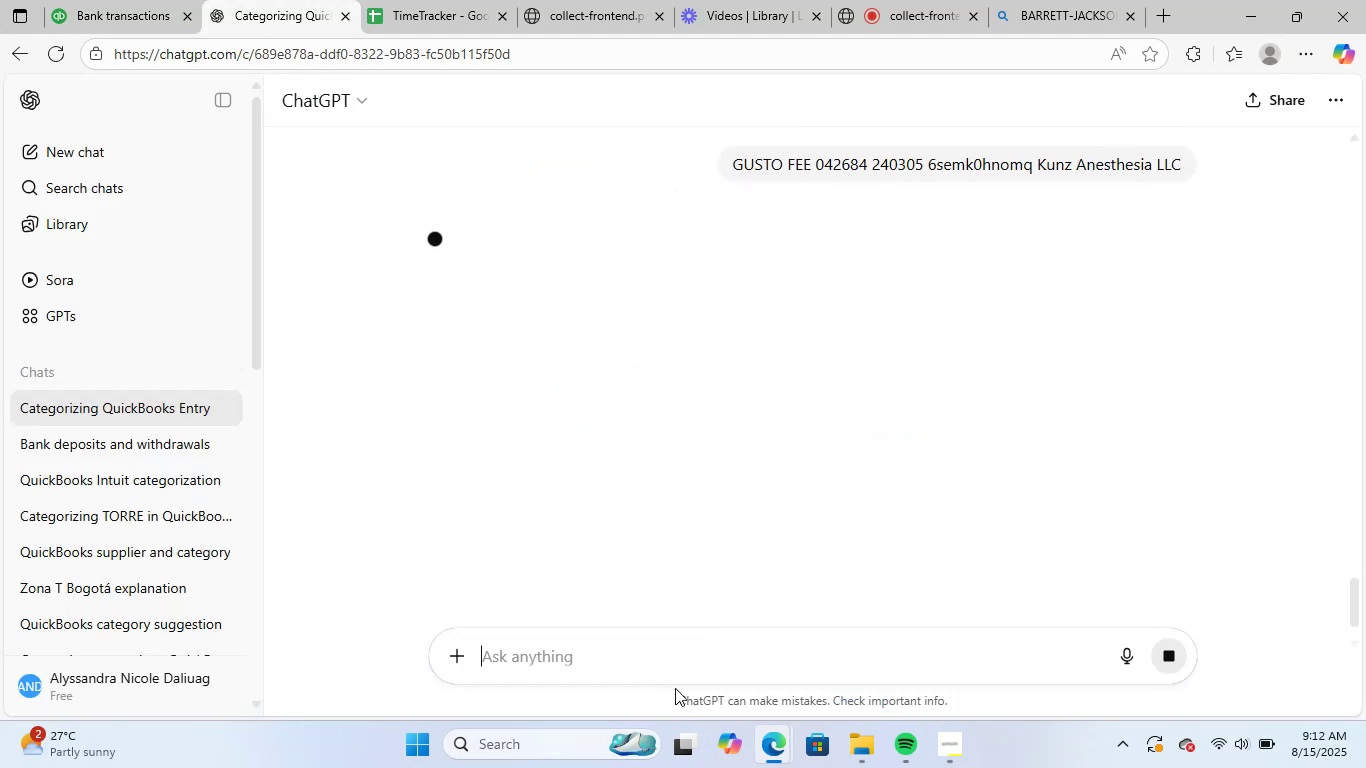 
scroll: coordinate [877, 476], scroll_direction: down, amount: 4.0
 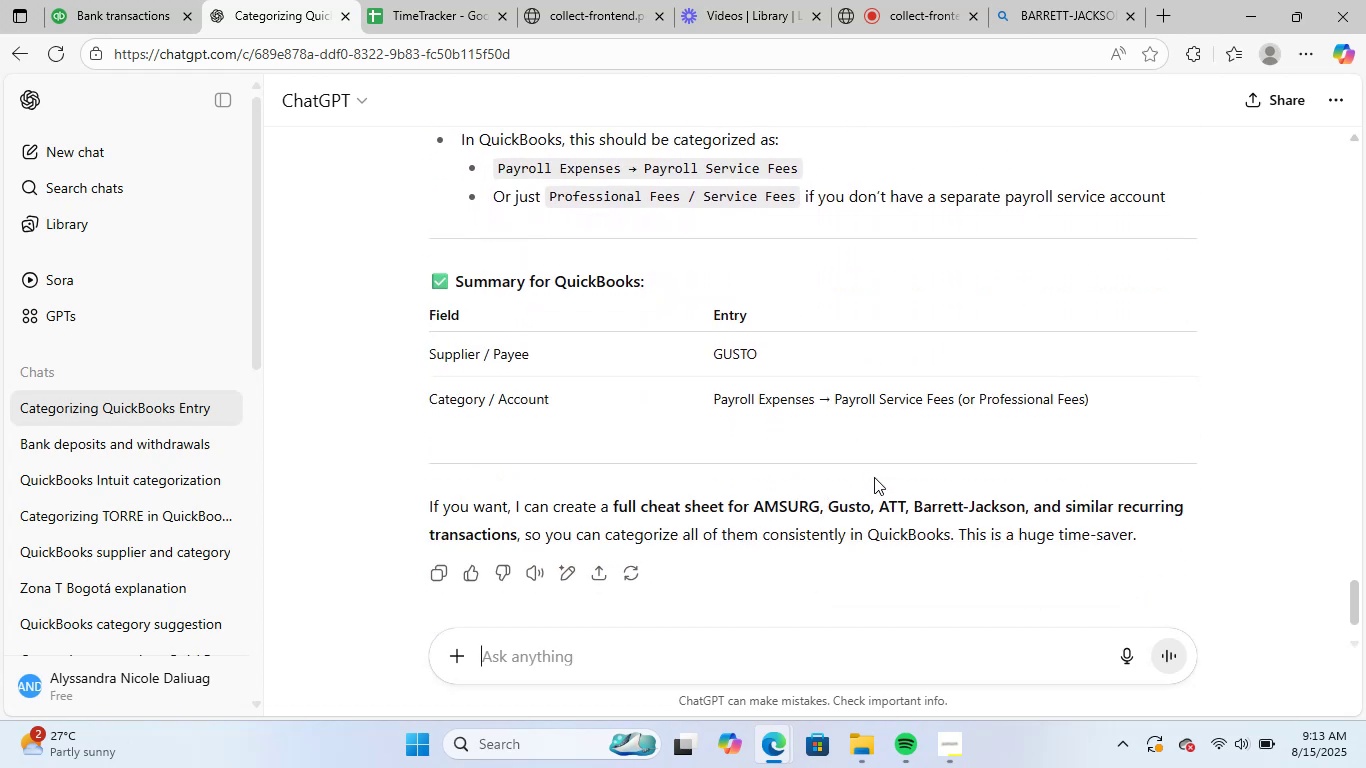 
scroll: coordinate [730, 344], scroll_direction: up, amount: 6.0
 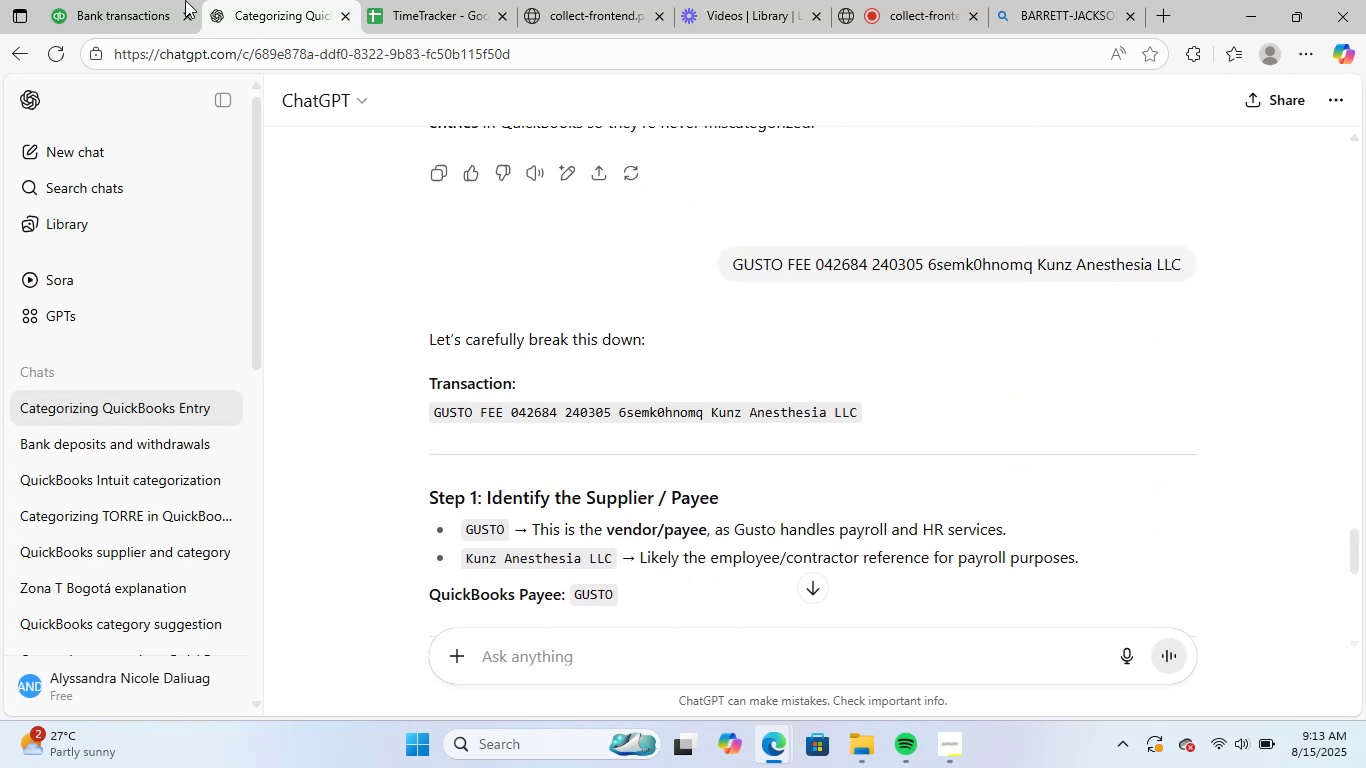 
left_click([155, 0])
 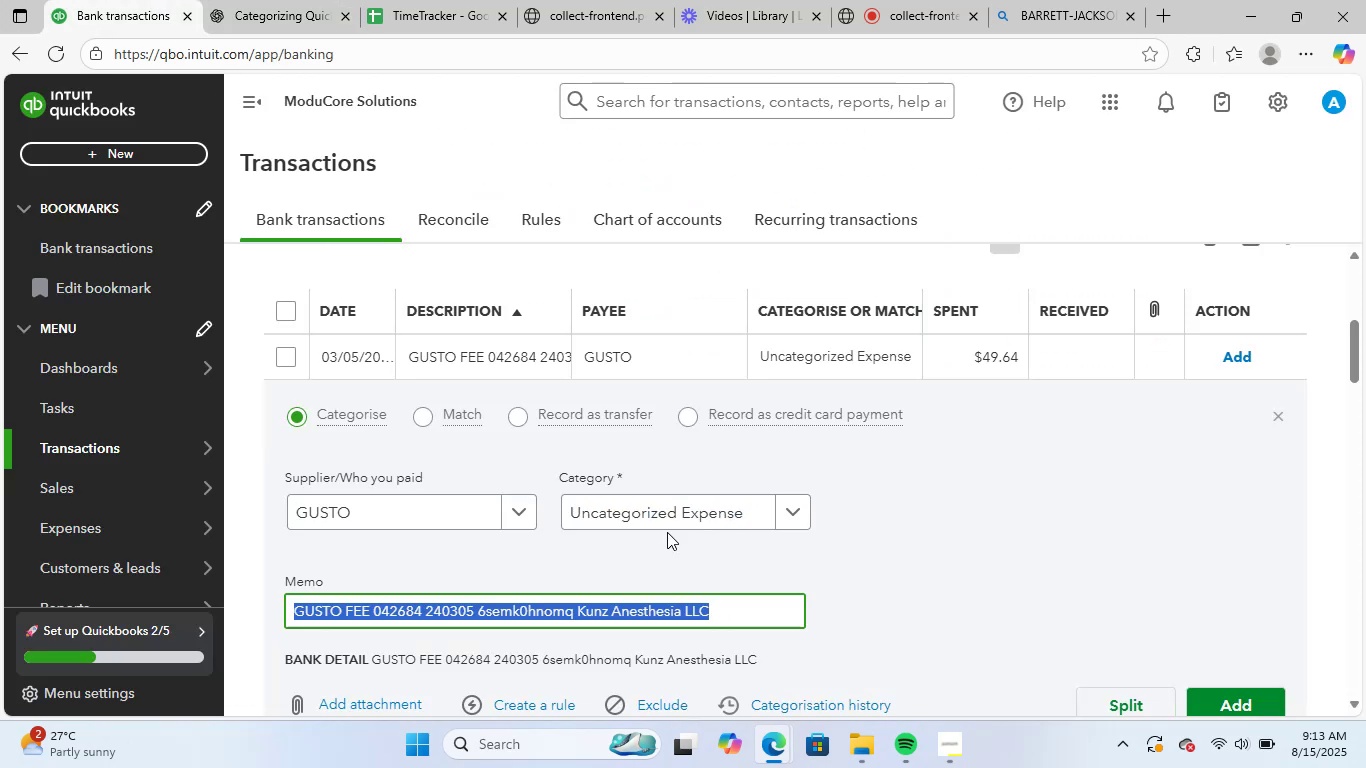 
left_click([677, 514])
 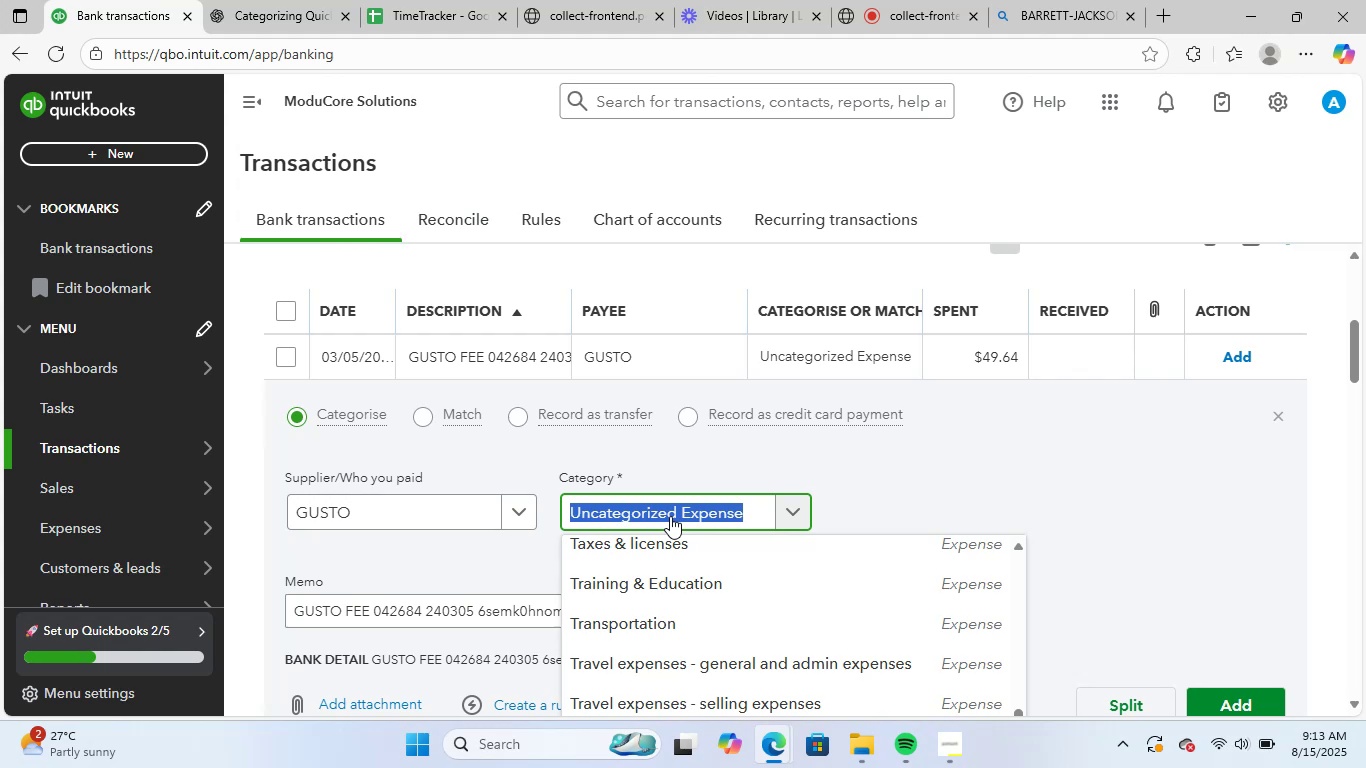 
type(pay)
 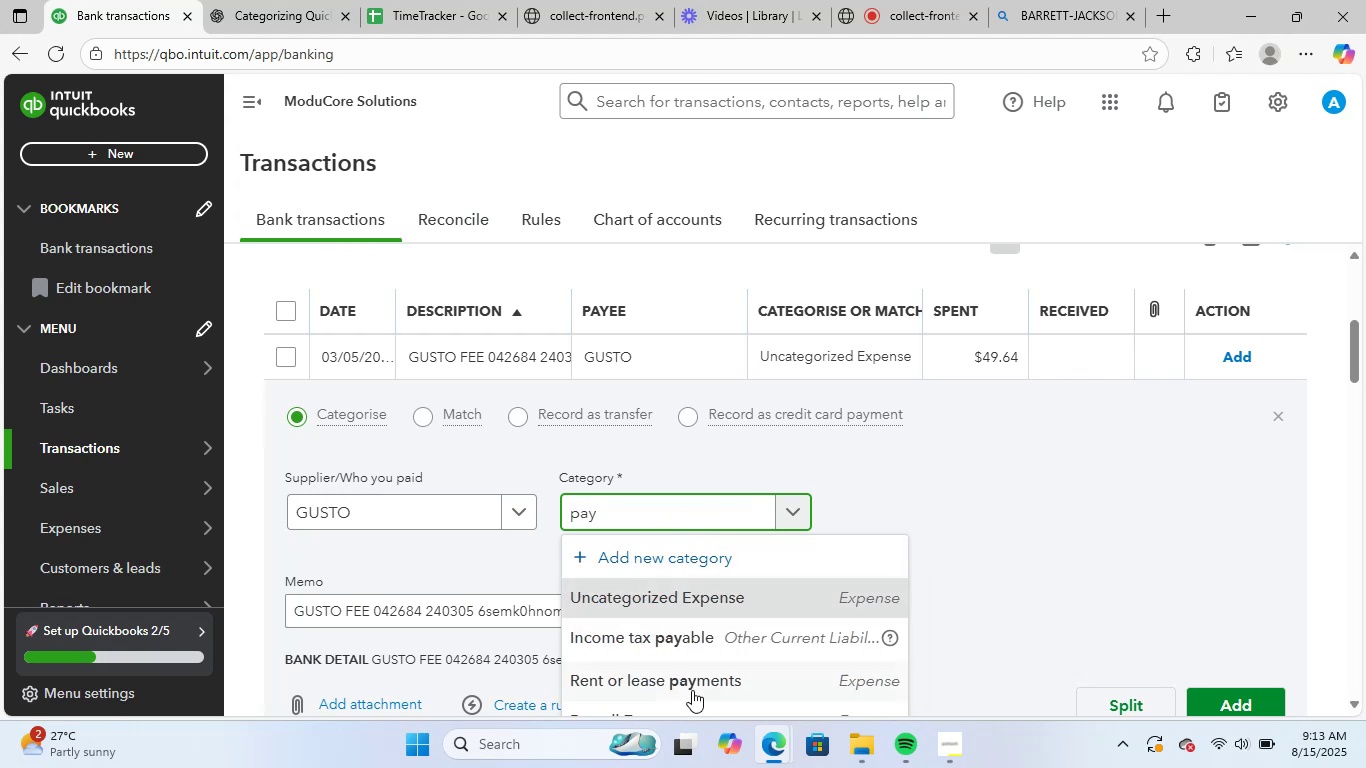 
scroll: coordinate [1034, 557], scroll_direction: down, amount: 2.0
 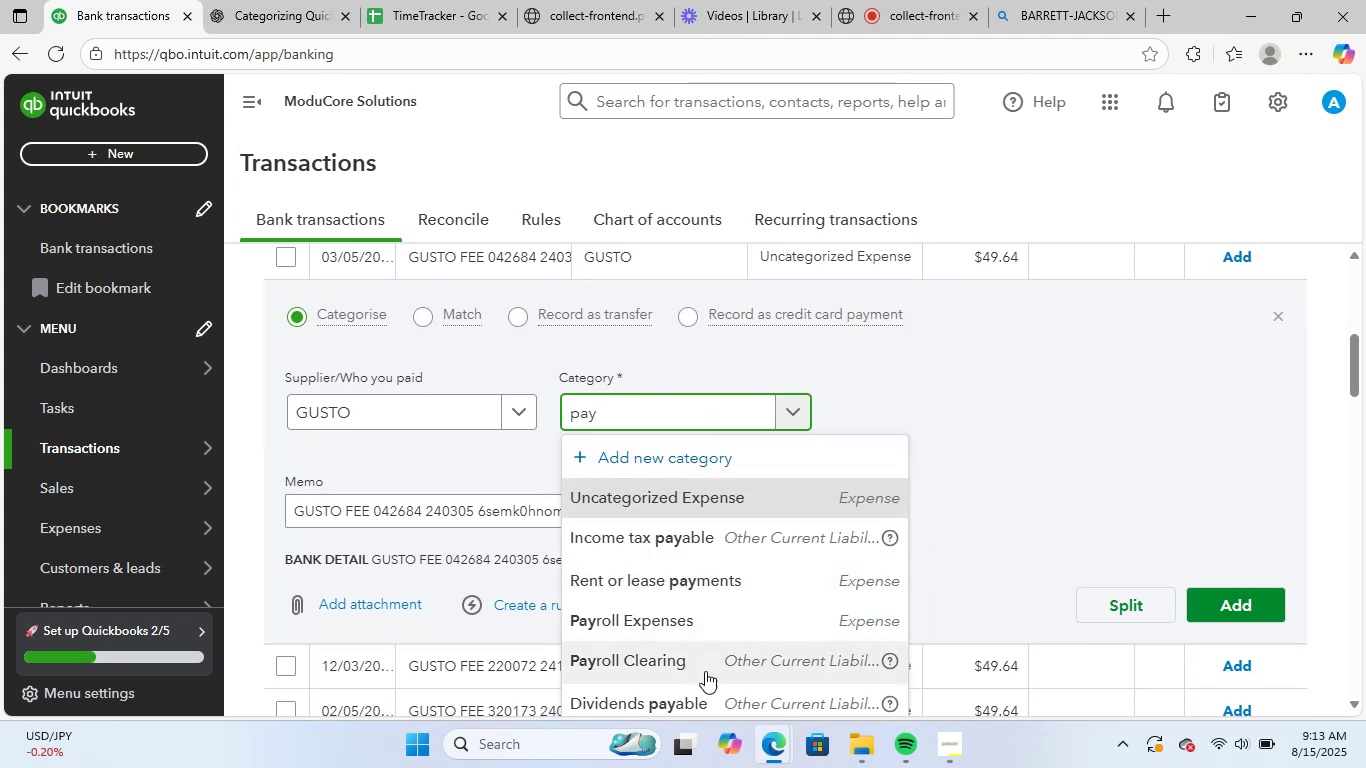 
left_click([716, 623])
 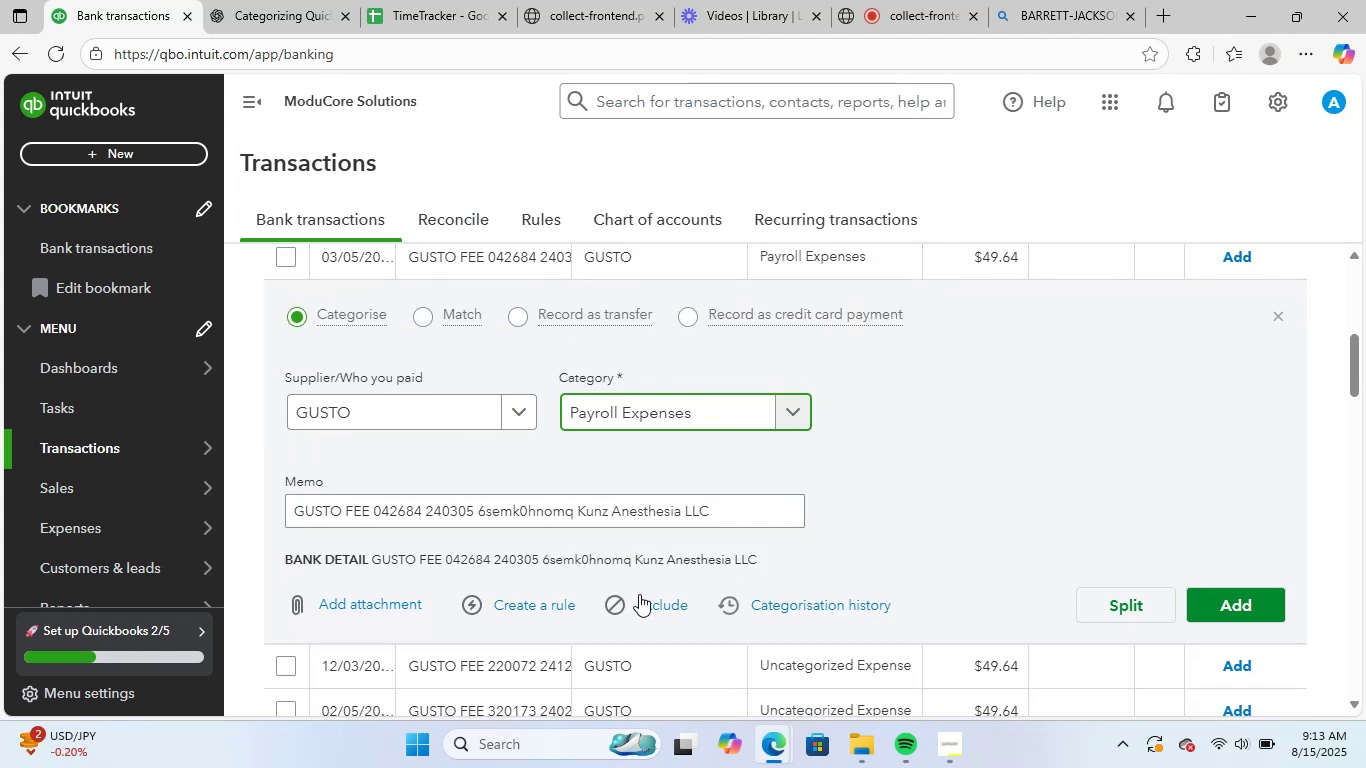 
left_click([546, 608])
 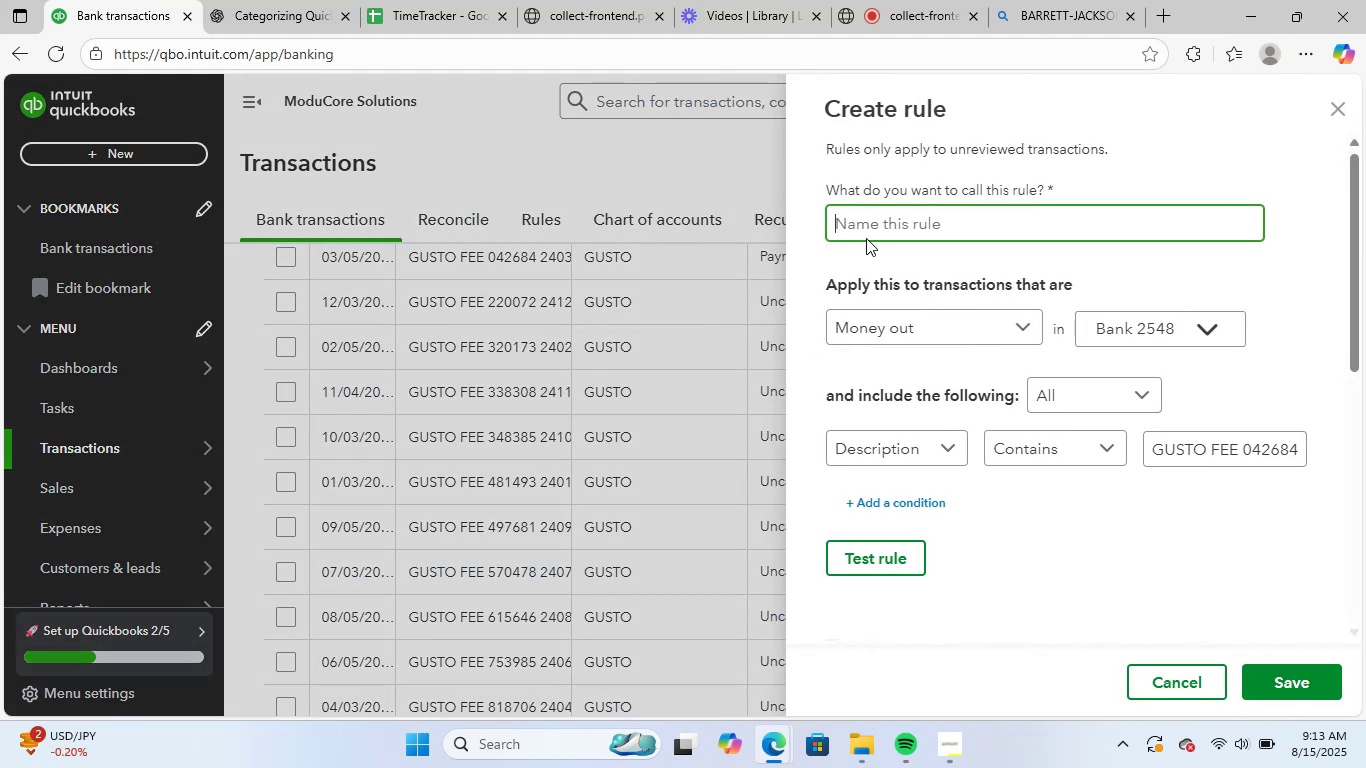 
key(Control+V)
 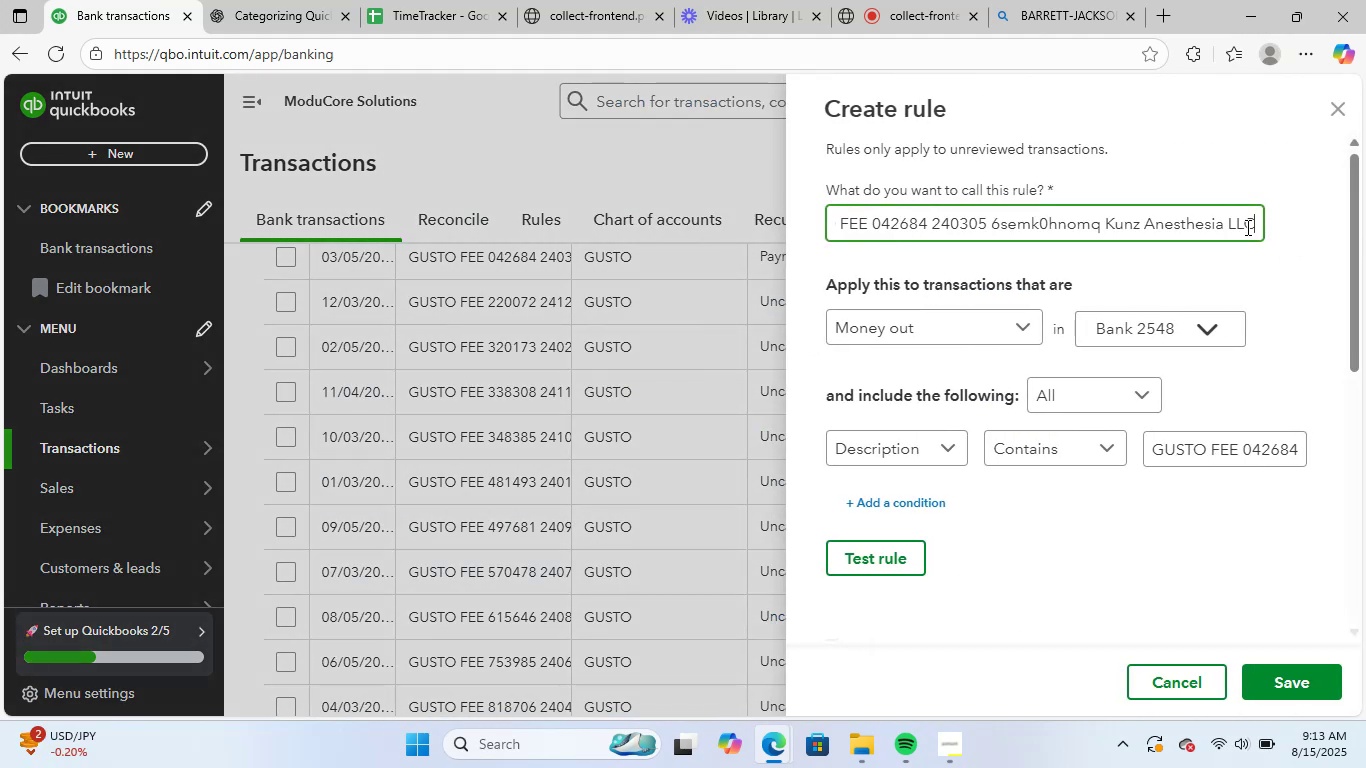 
left_click_drag(start_coordinate=[1255, 224], to_coordinate=[919, 232])
 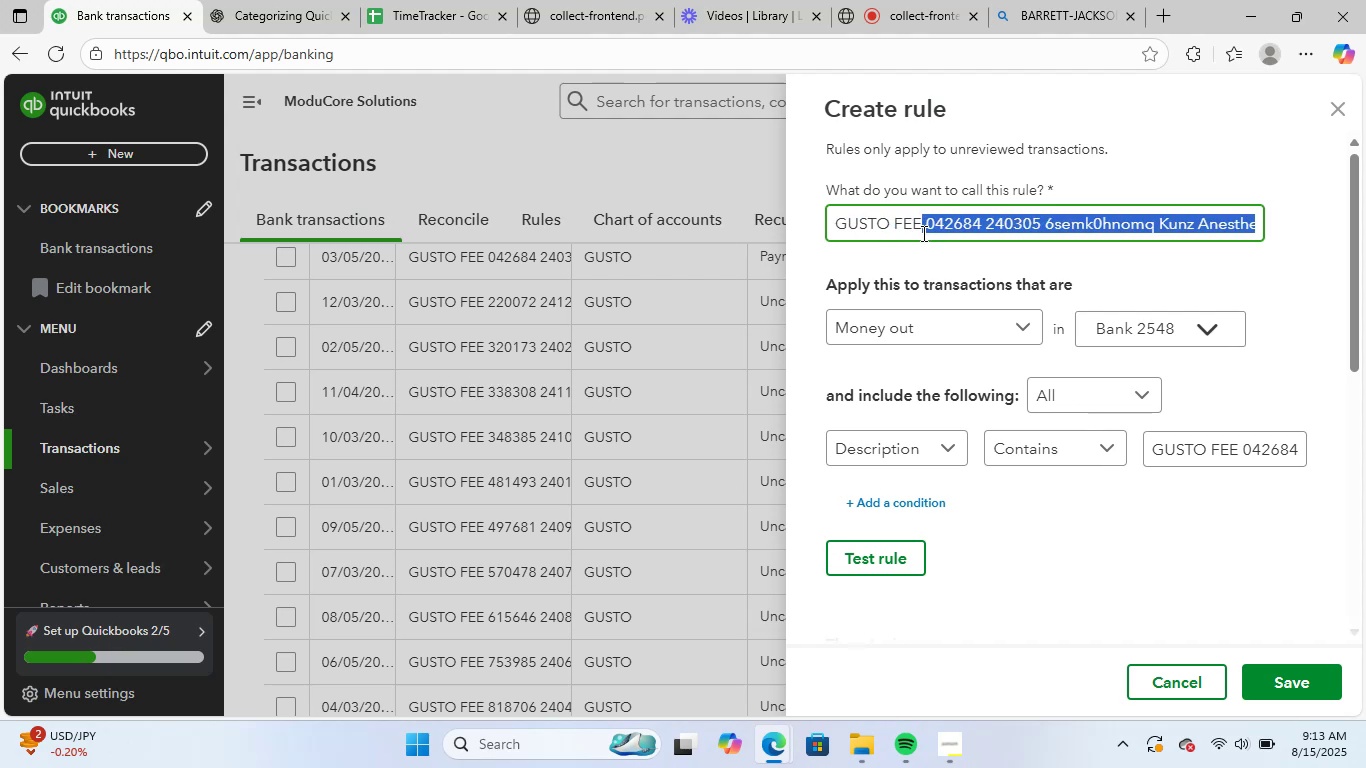 
key(Backspace)
 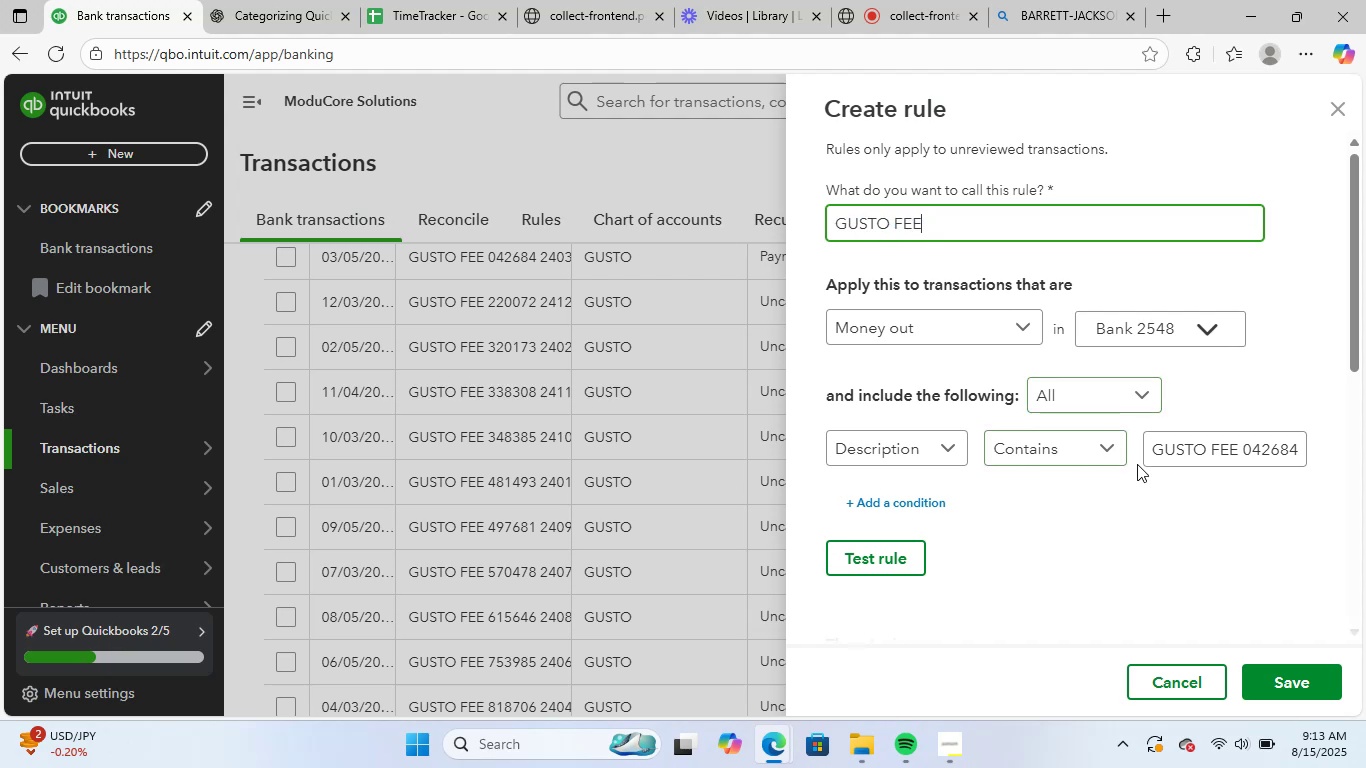 
left_click([1211, 457])
 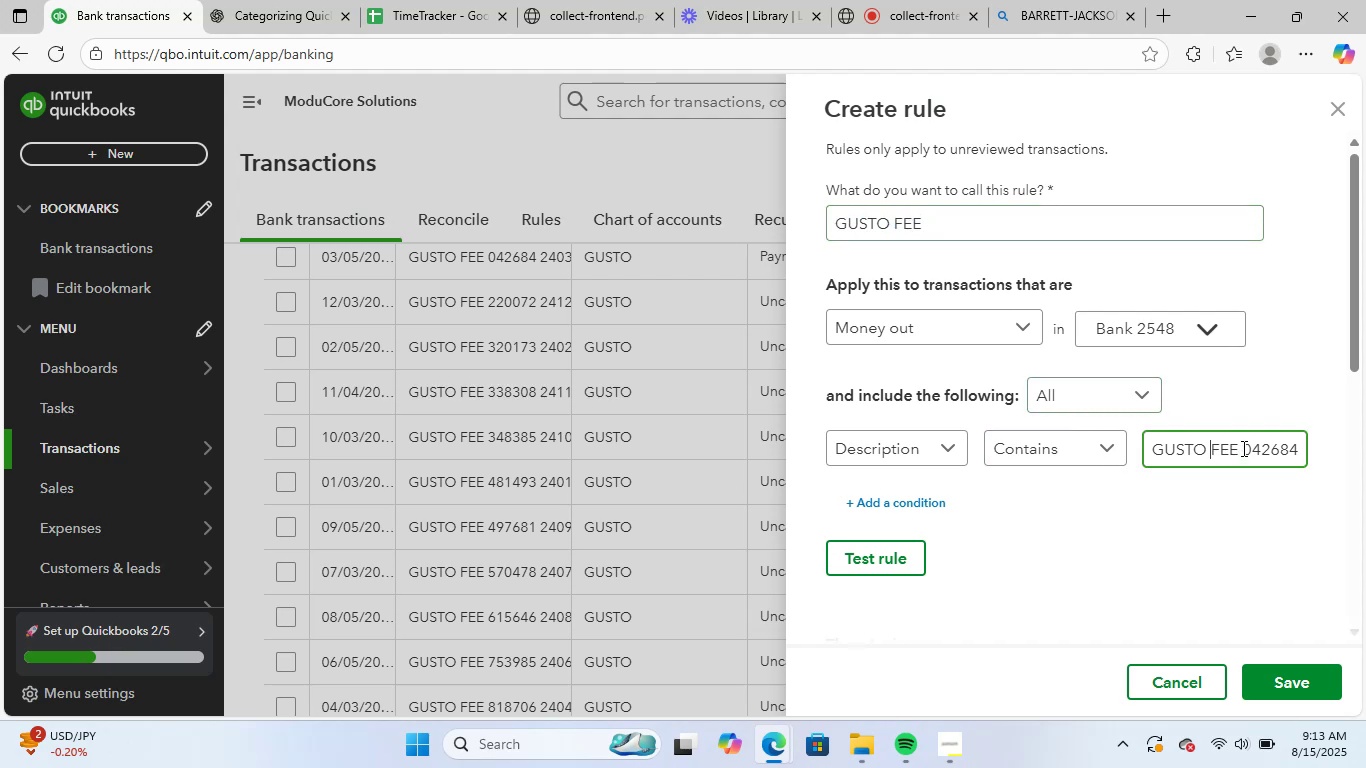 
left_click_drag(start_coordinate=[1244, 446], to_coordinate=[1365, 455])
 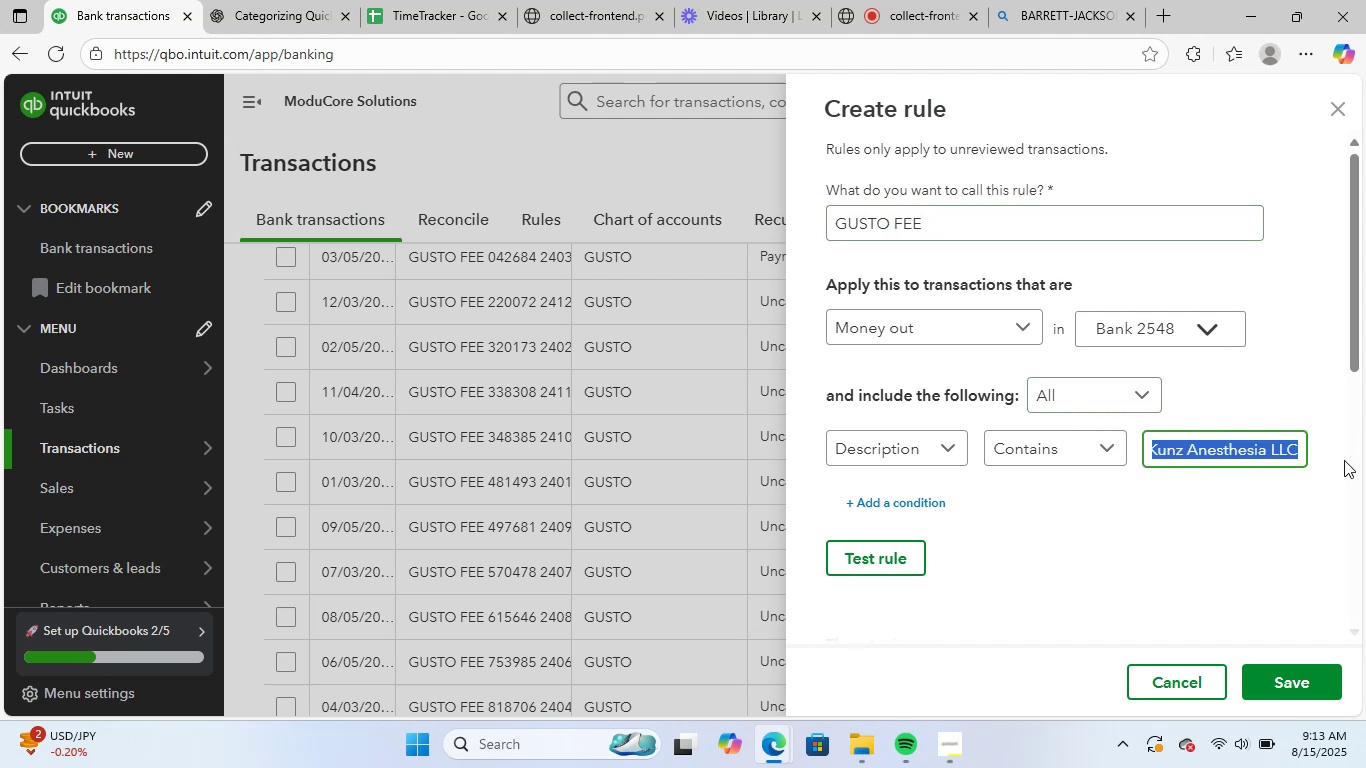 
key(Backspace)
 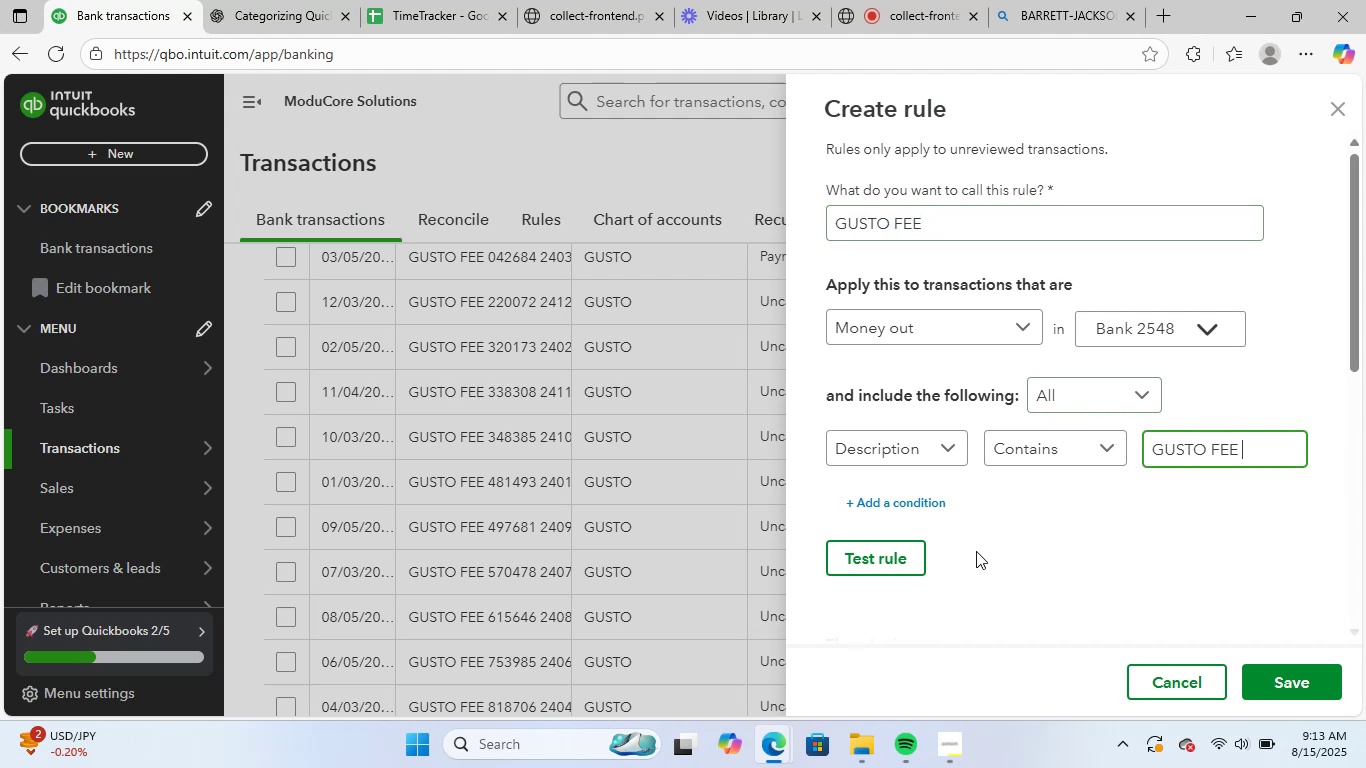 
left_click([1010, 539])
 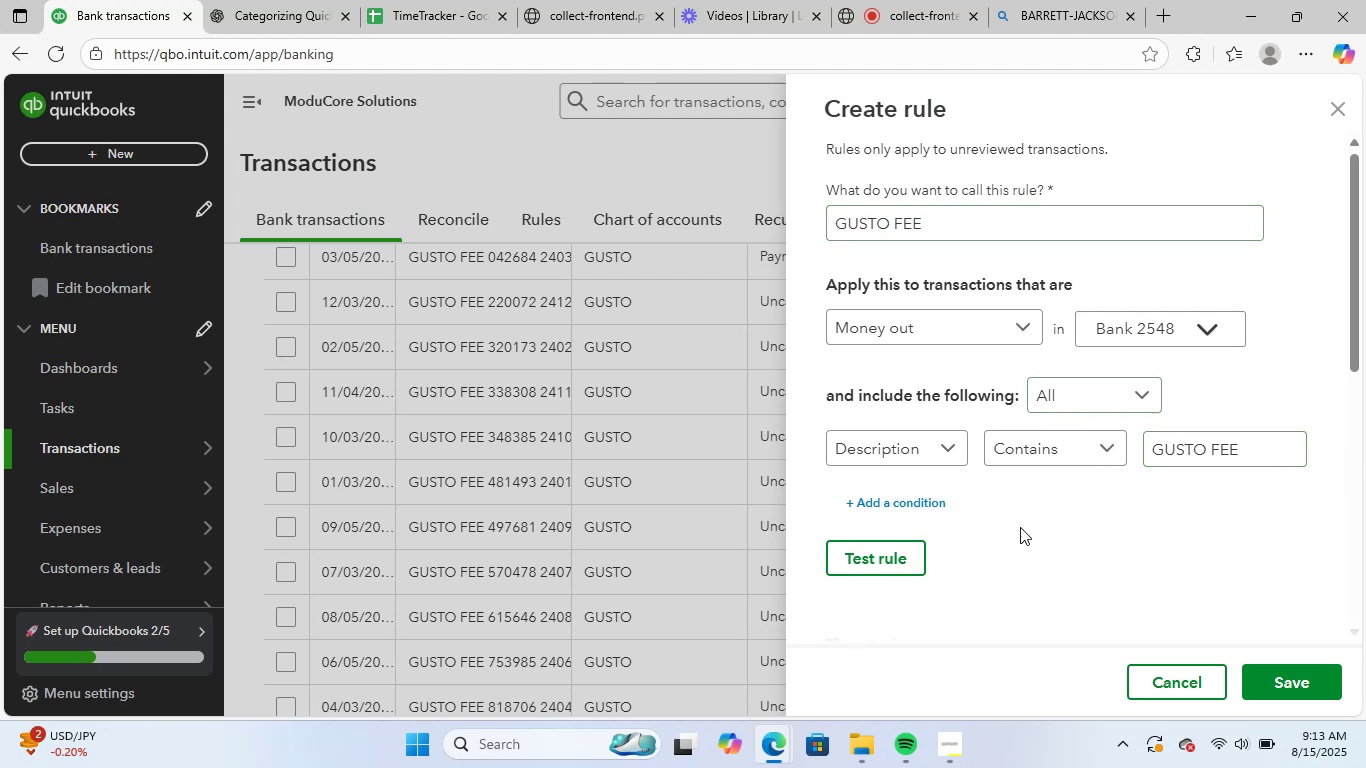 
scroll: coordinate [1080, 528], scroll_direction: down, amount: 11.0
 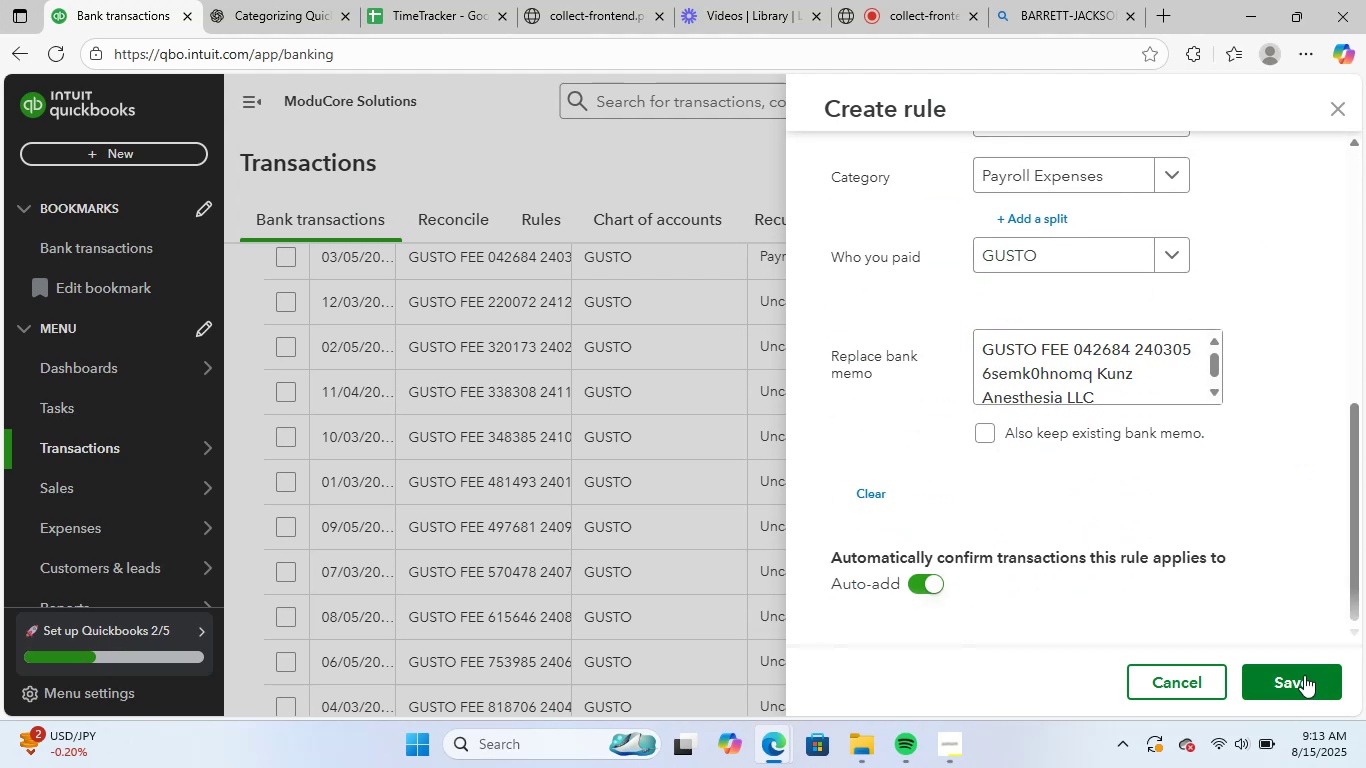 
left_click([1308, 674])
 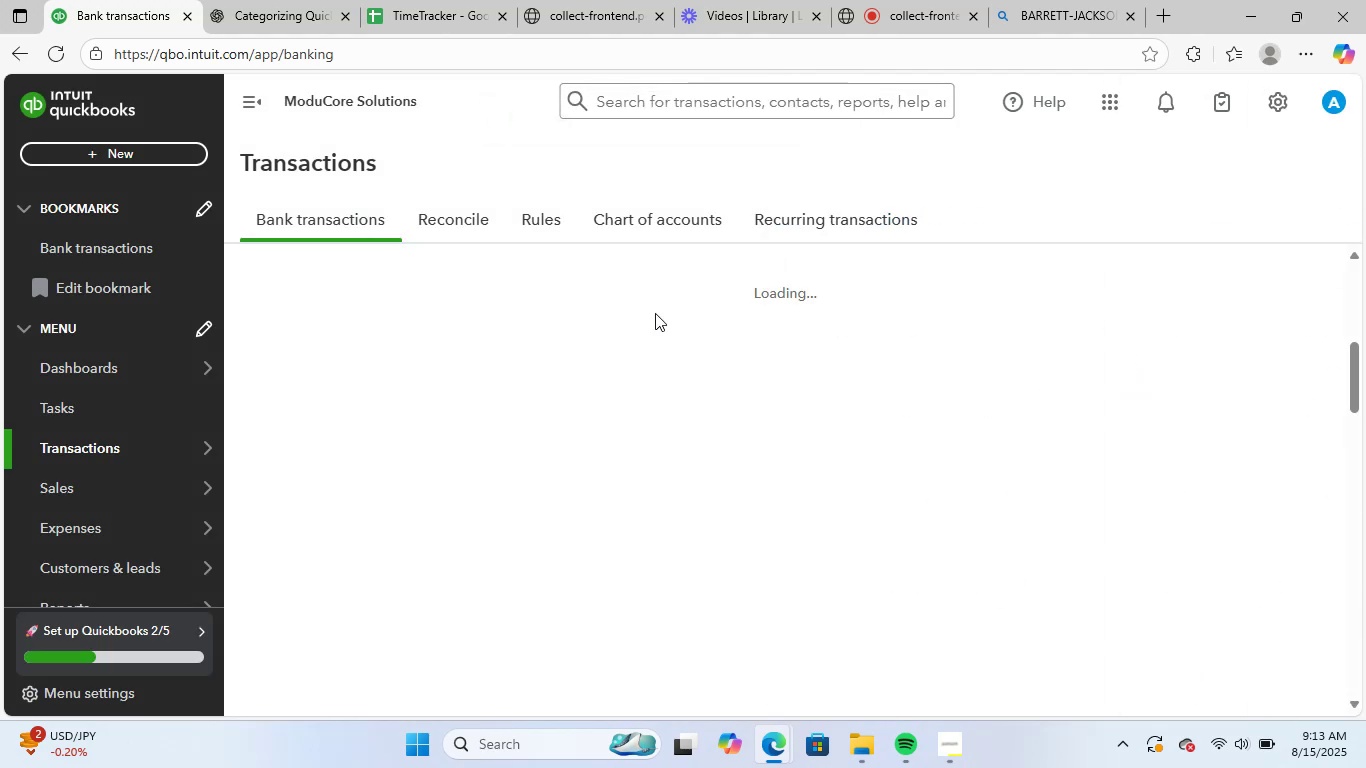 
wait(5.68)
 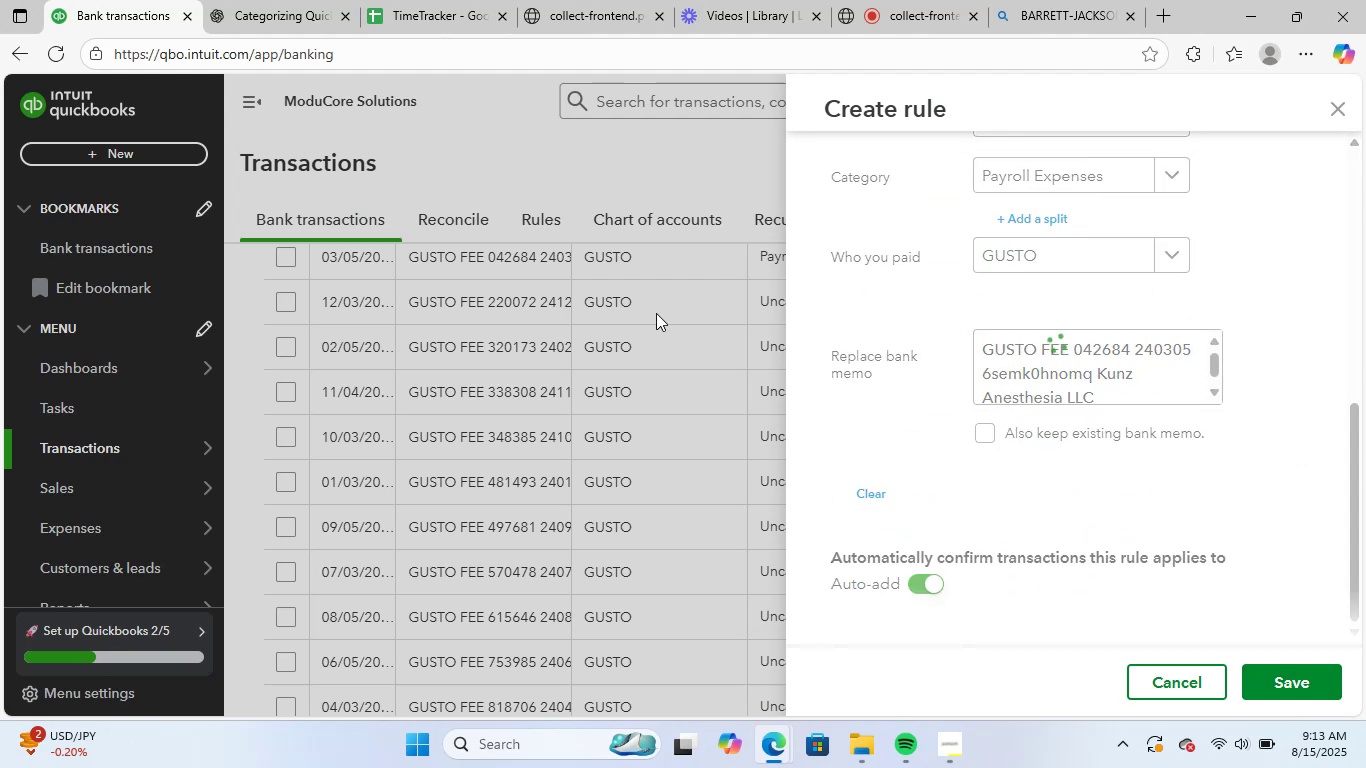 
scroll: coordinate [844, 500], scroll_direction: up, amount: 6.0
 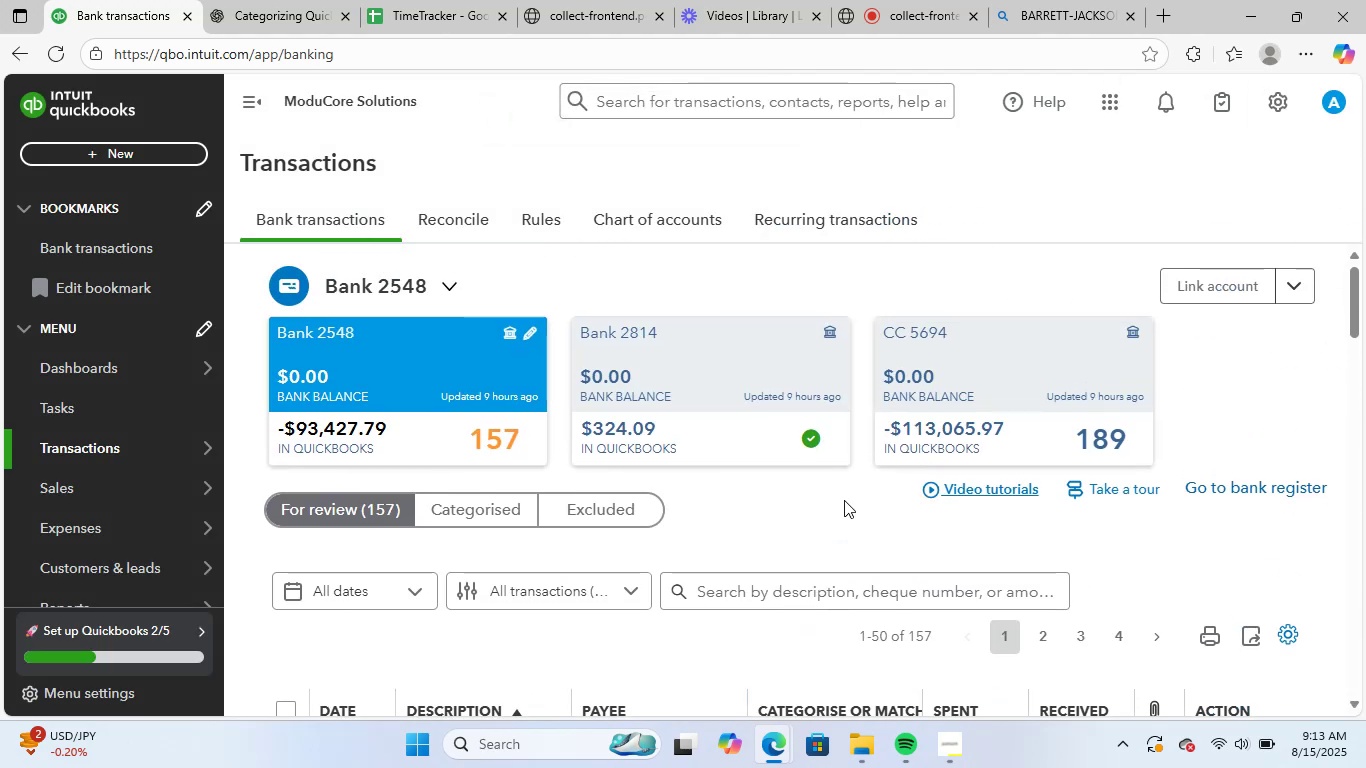 
scroll: coordinate [729, 509], scroll_direction: down, amount: 3.0
 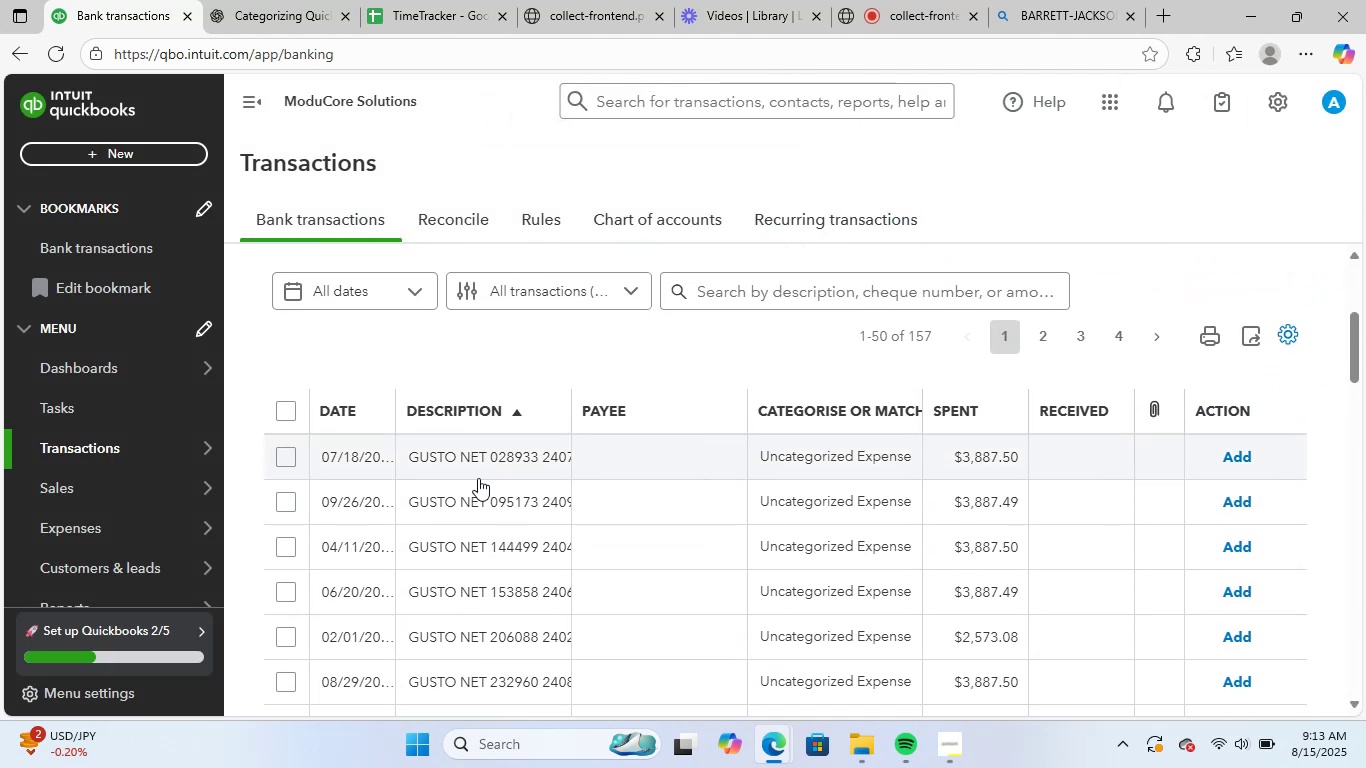 
left_click([486, 470])
 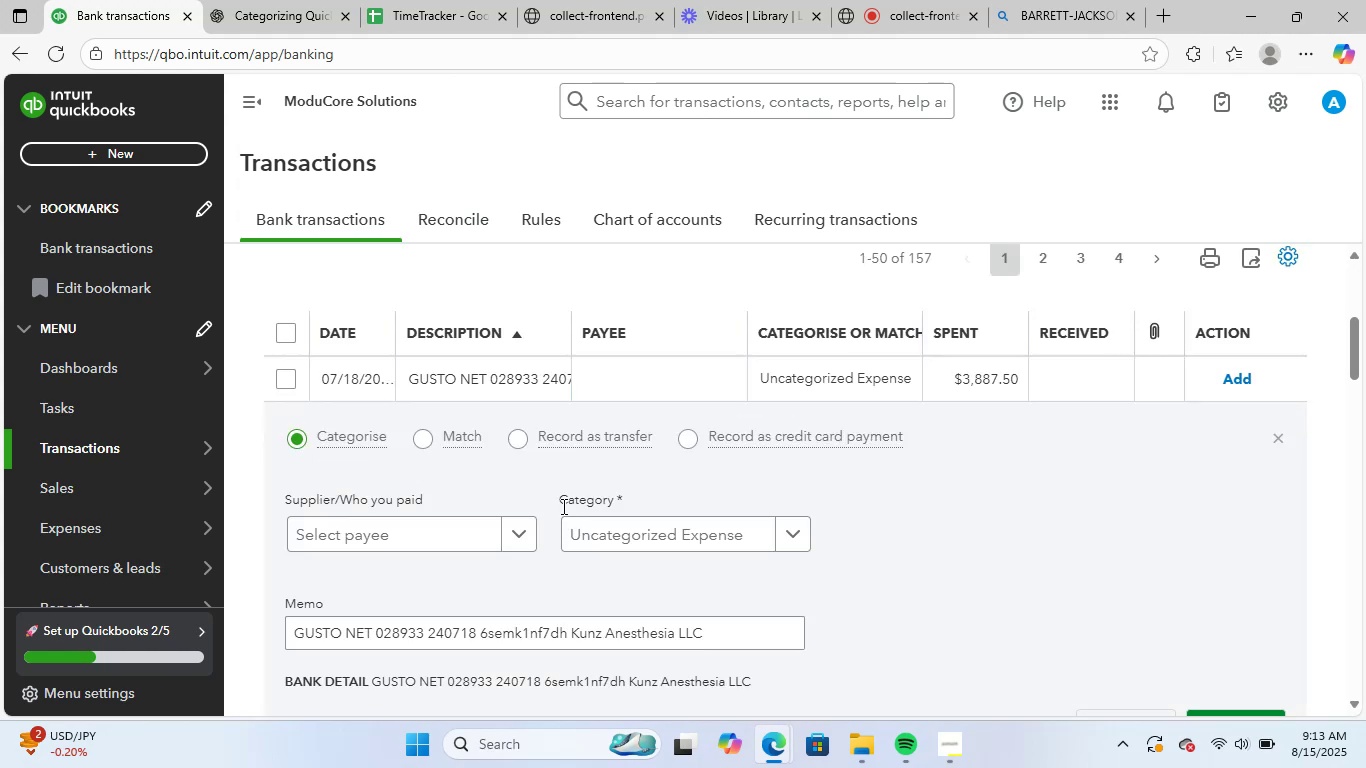 
scroll: coordinate [567, 532], scroll_direction: down, amount: 2.0
 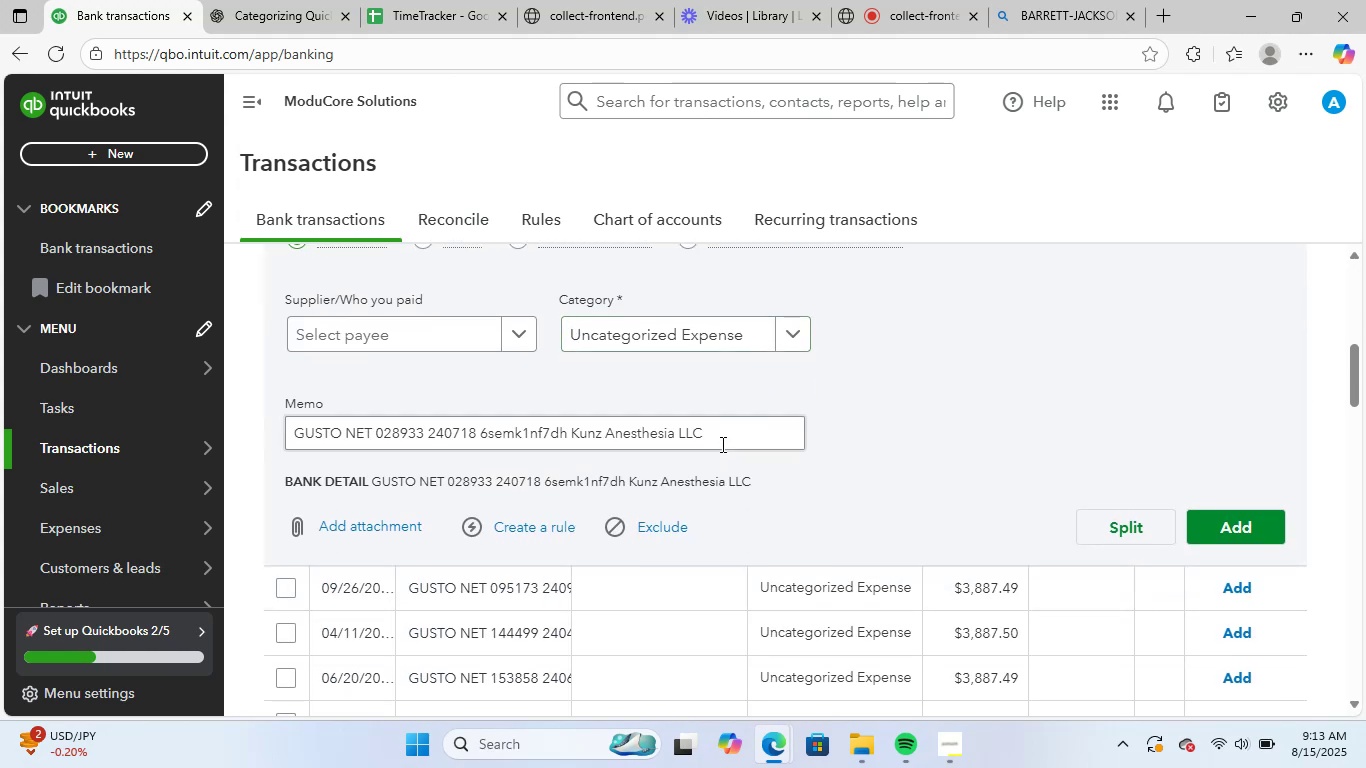 
left_click_drag(start_coordinate=[740, 431], to_coordinate=[256, 420])
 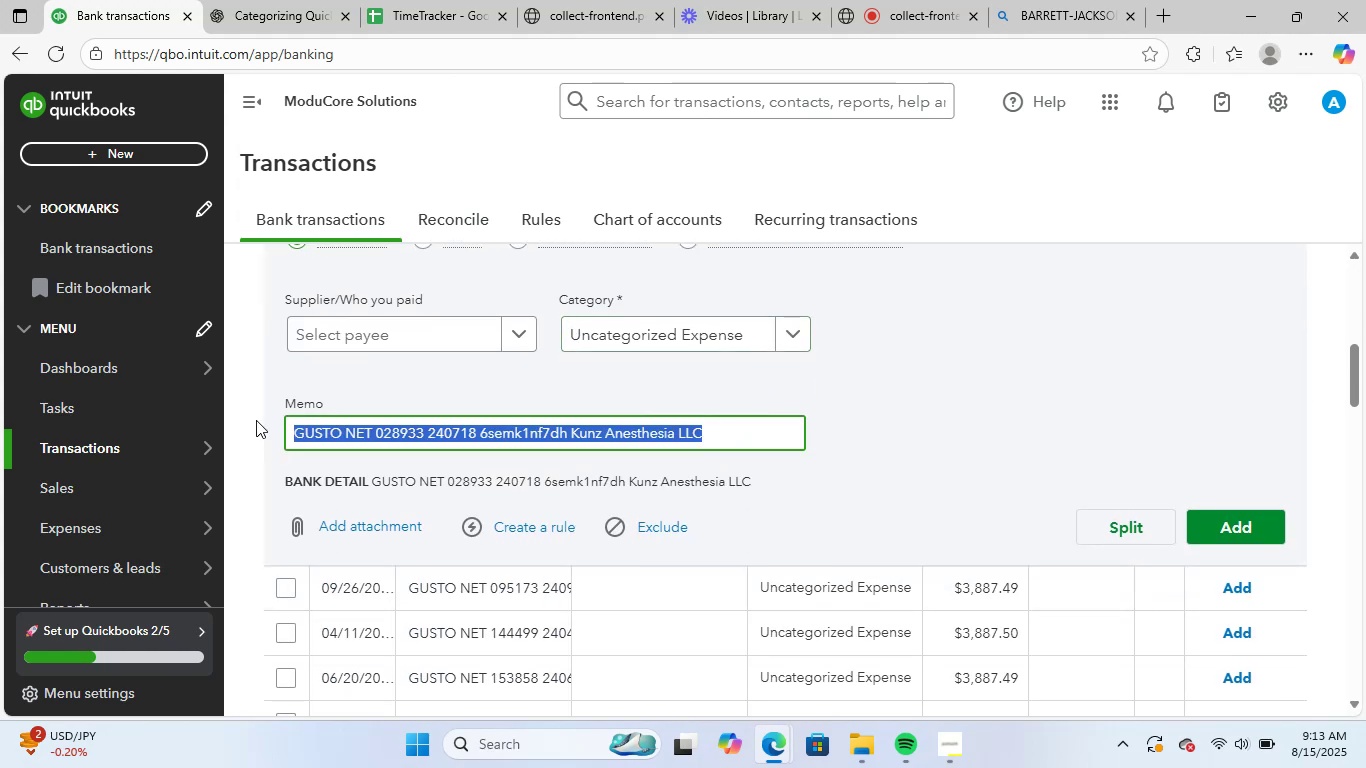 
key(Control+C)
 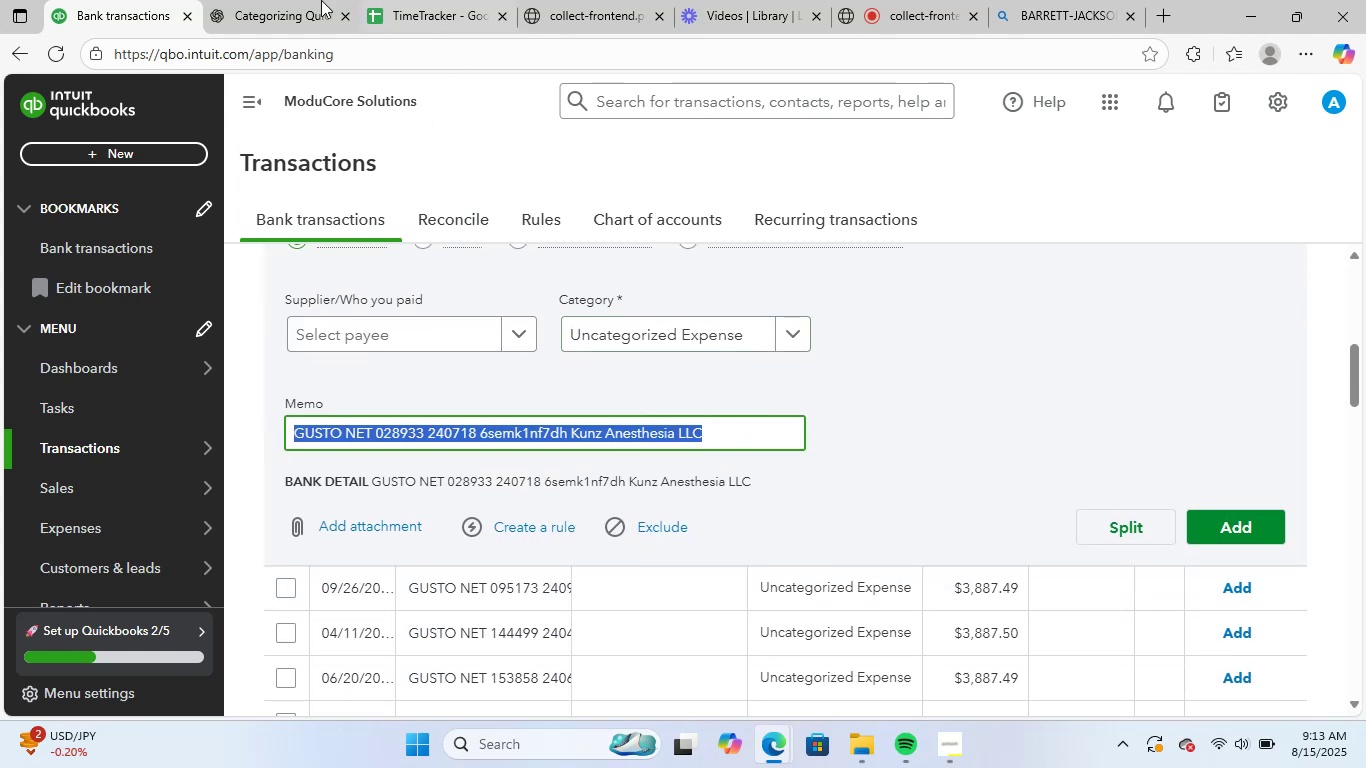 
left_click([280, 0])
 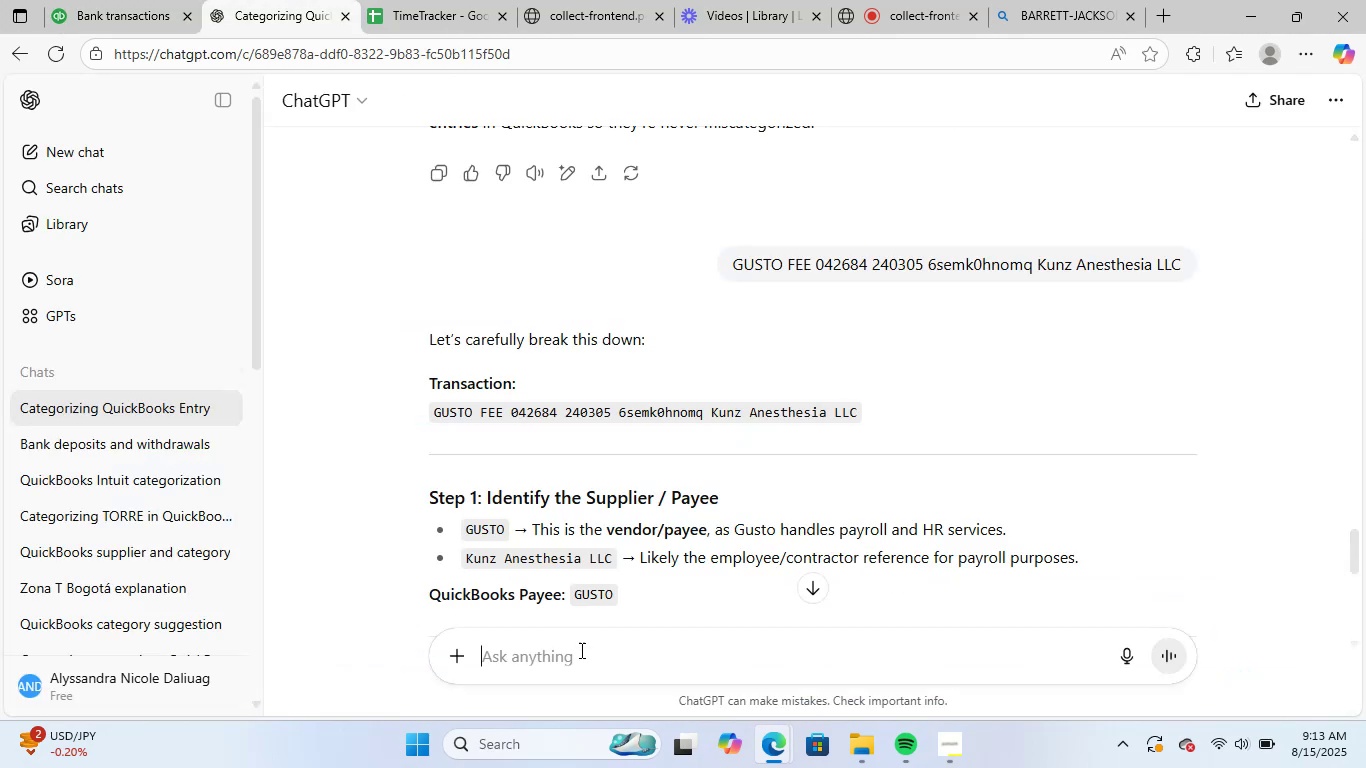 
key(Control+ControlLeft)
 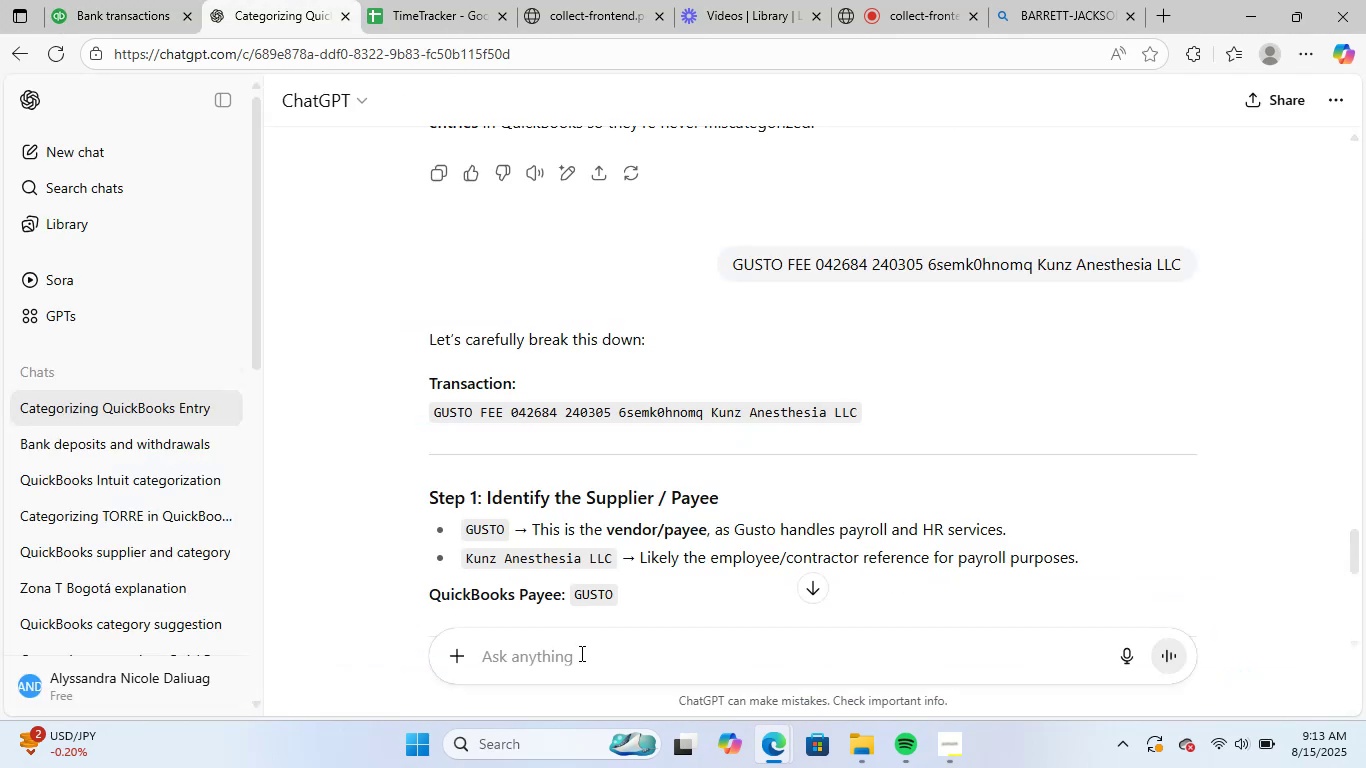 
key(Control+V)
 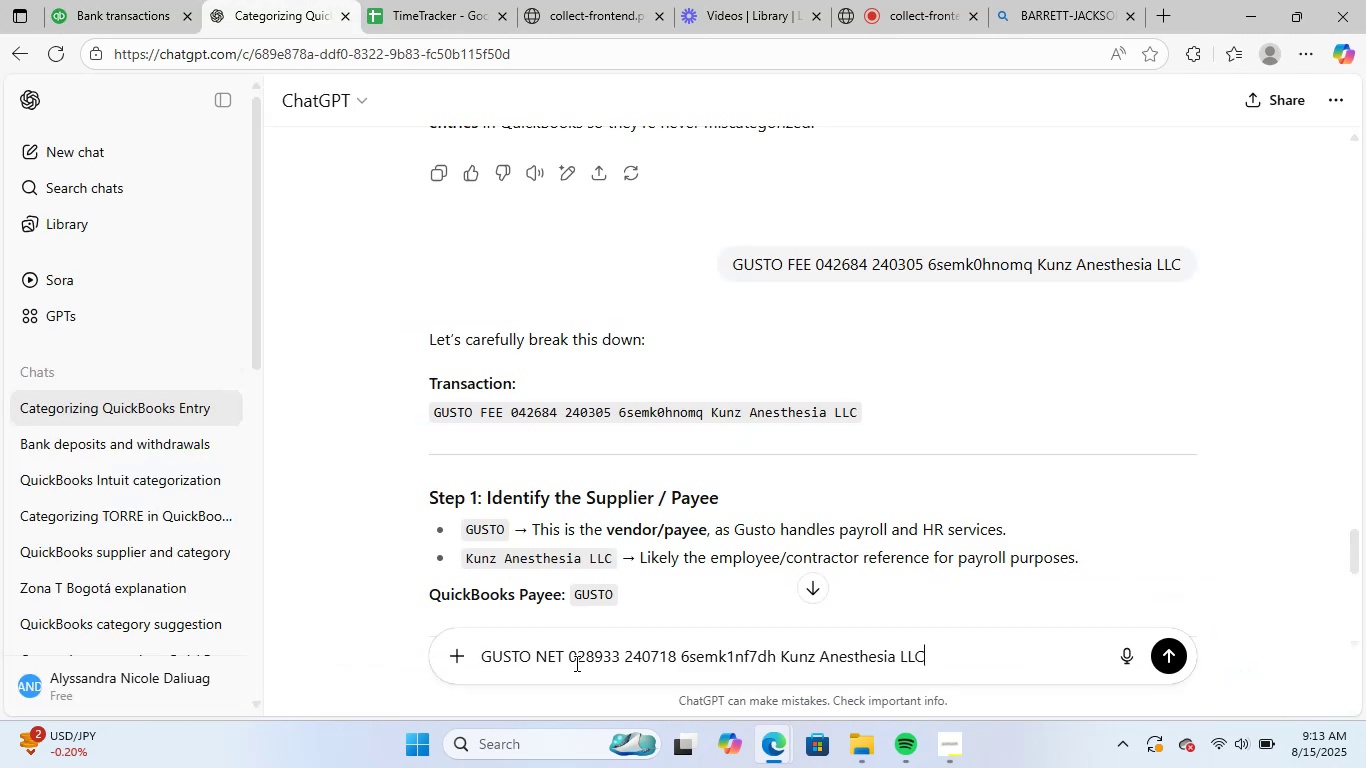 
key(NumpadEnter)
 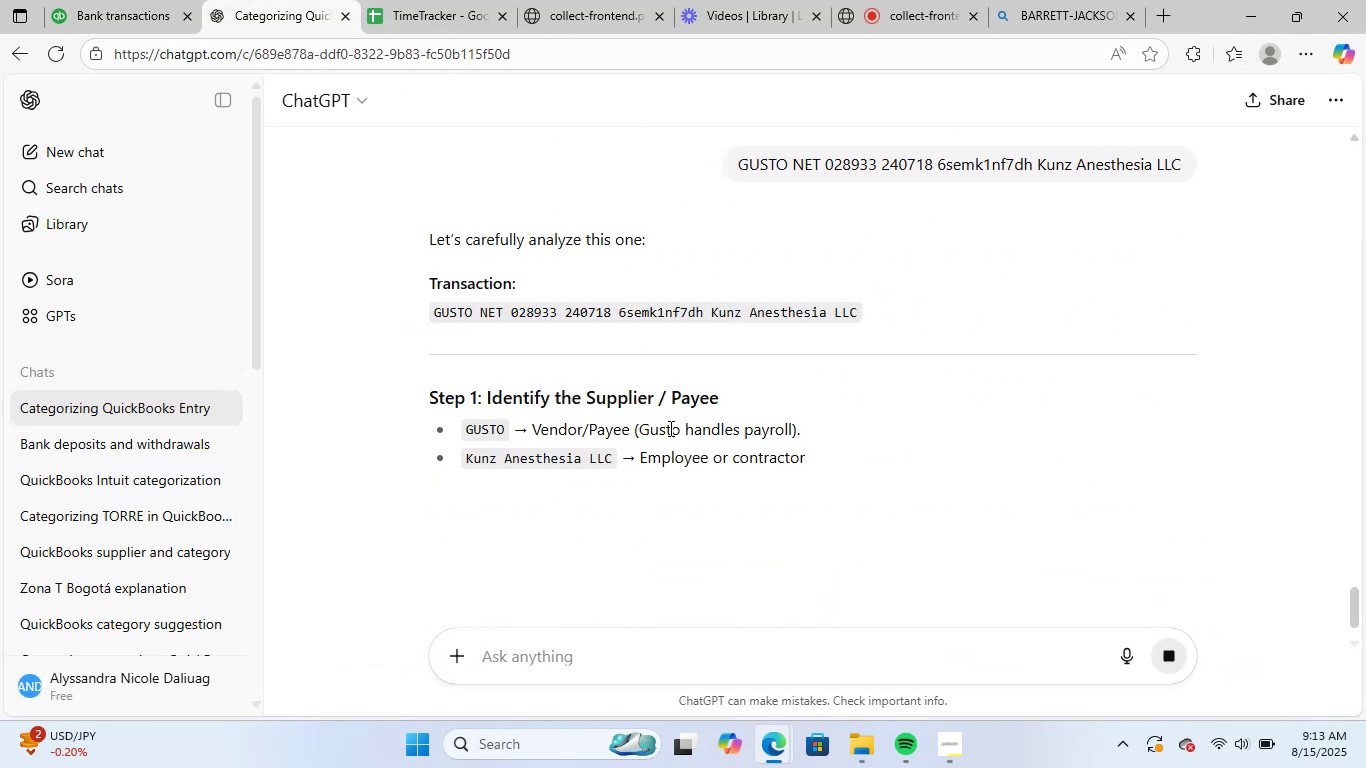 
scroll: coordinate [687, 577], scroll_direction: down, amount: 4.0
 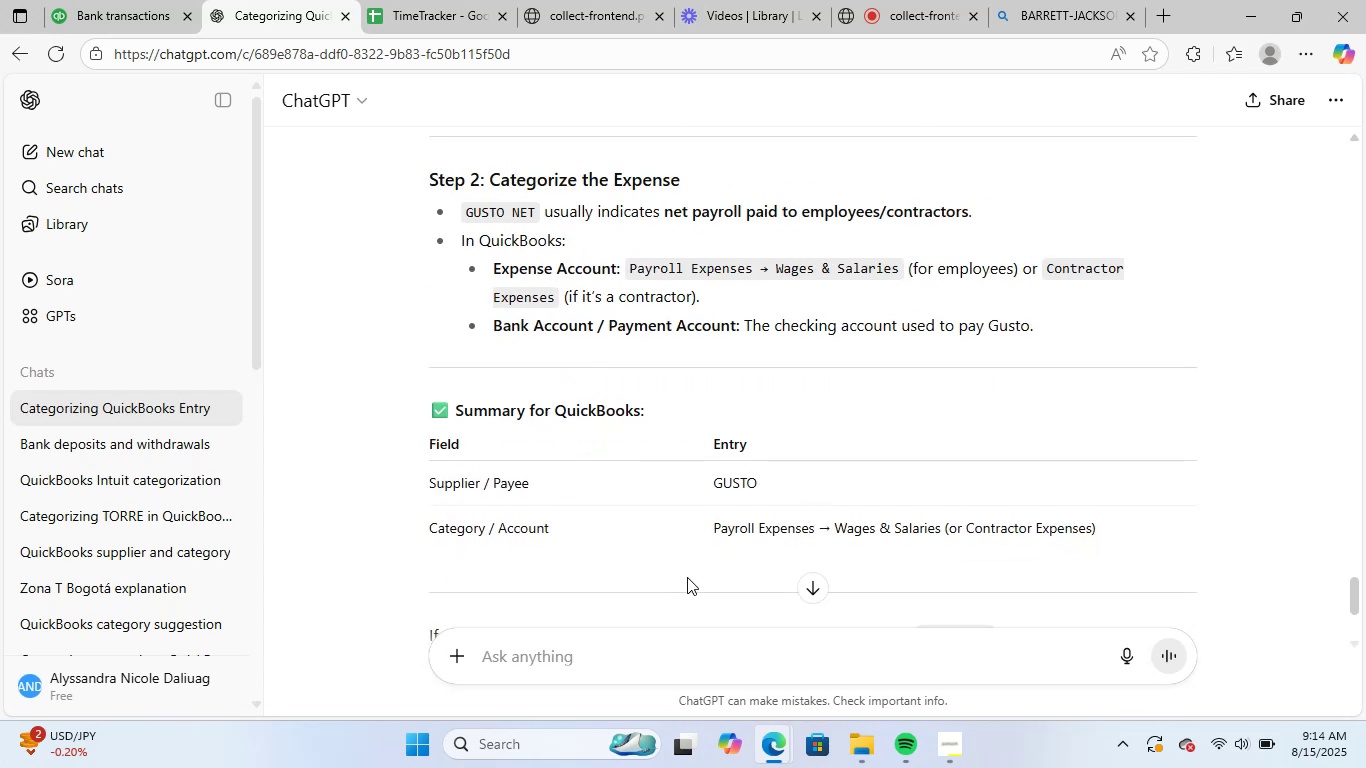 
wait(5.98)
 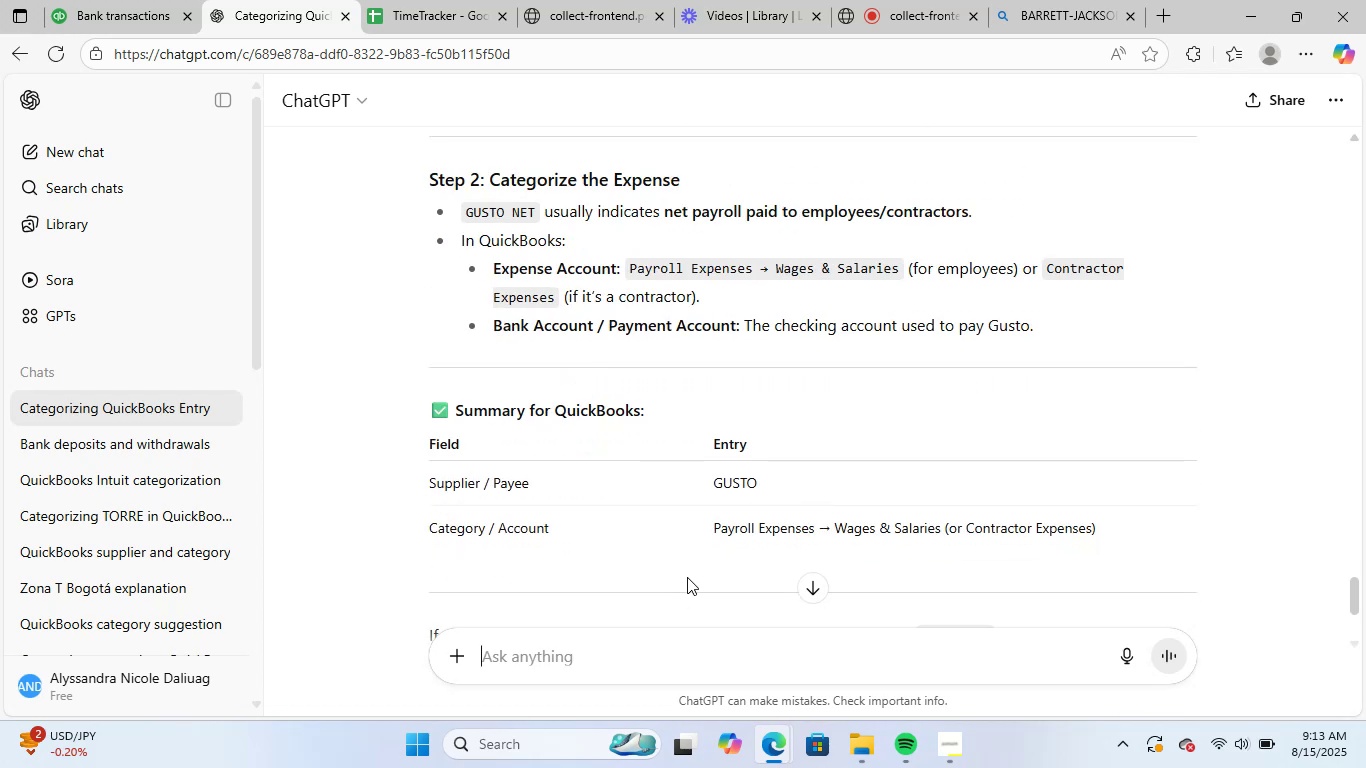 
left_click([87, 0])
 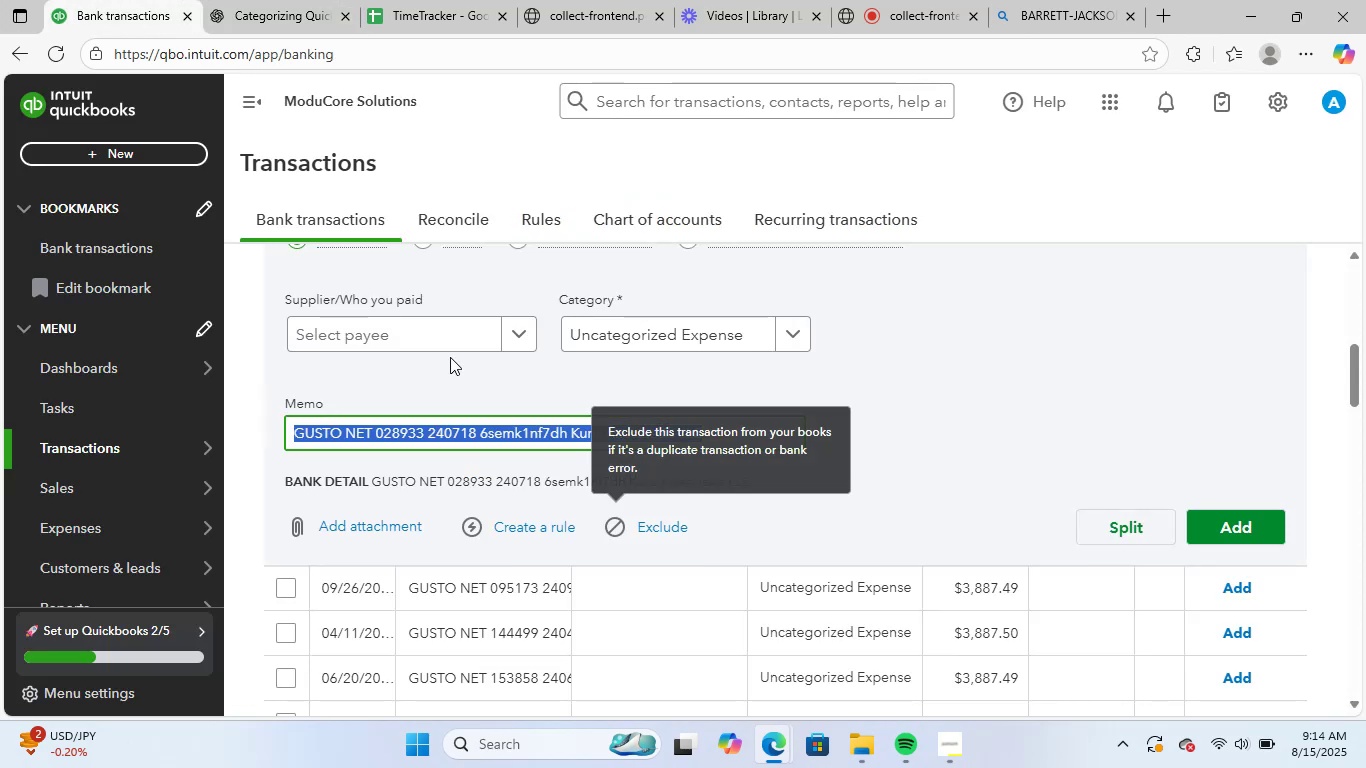 
left_click([373, 319])
 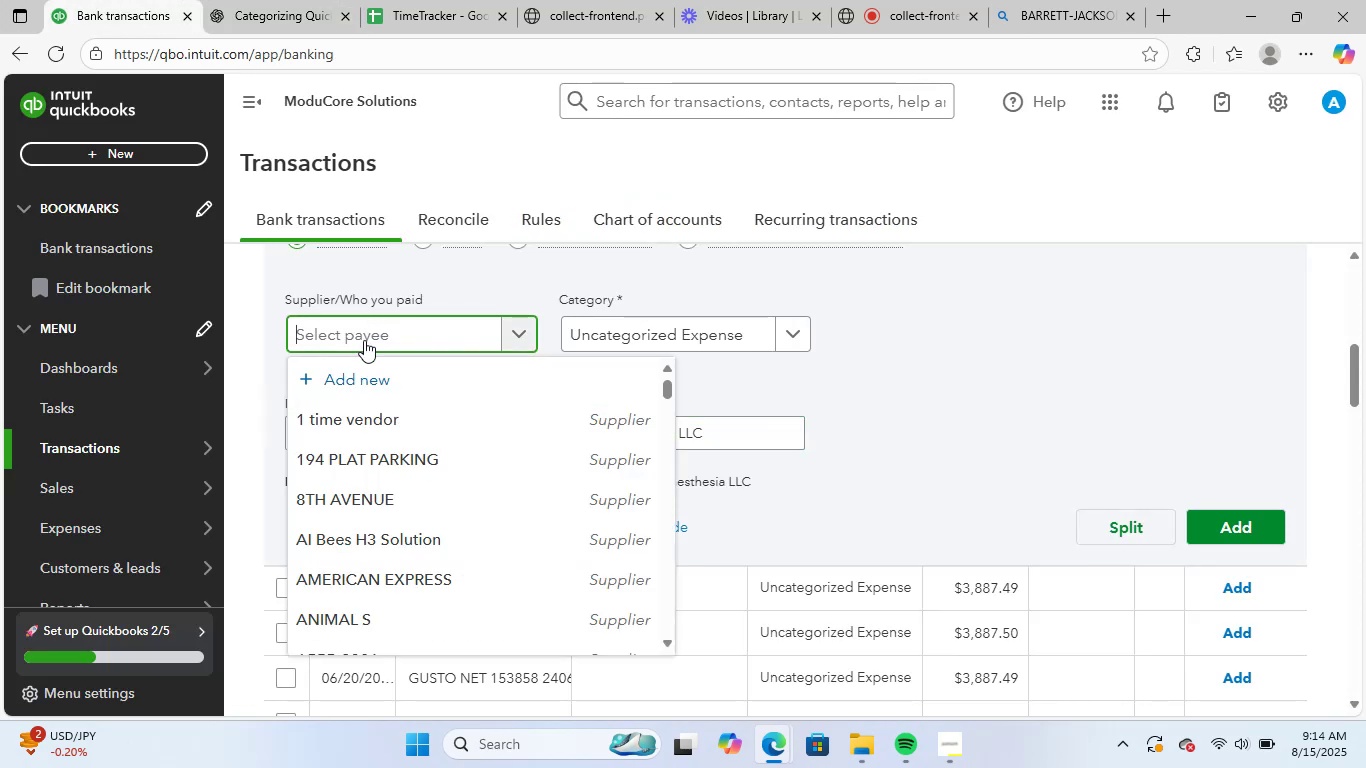 
type(gus)
 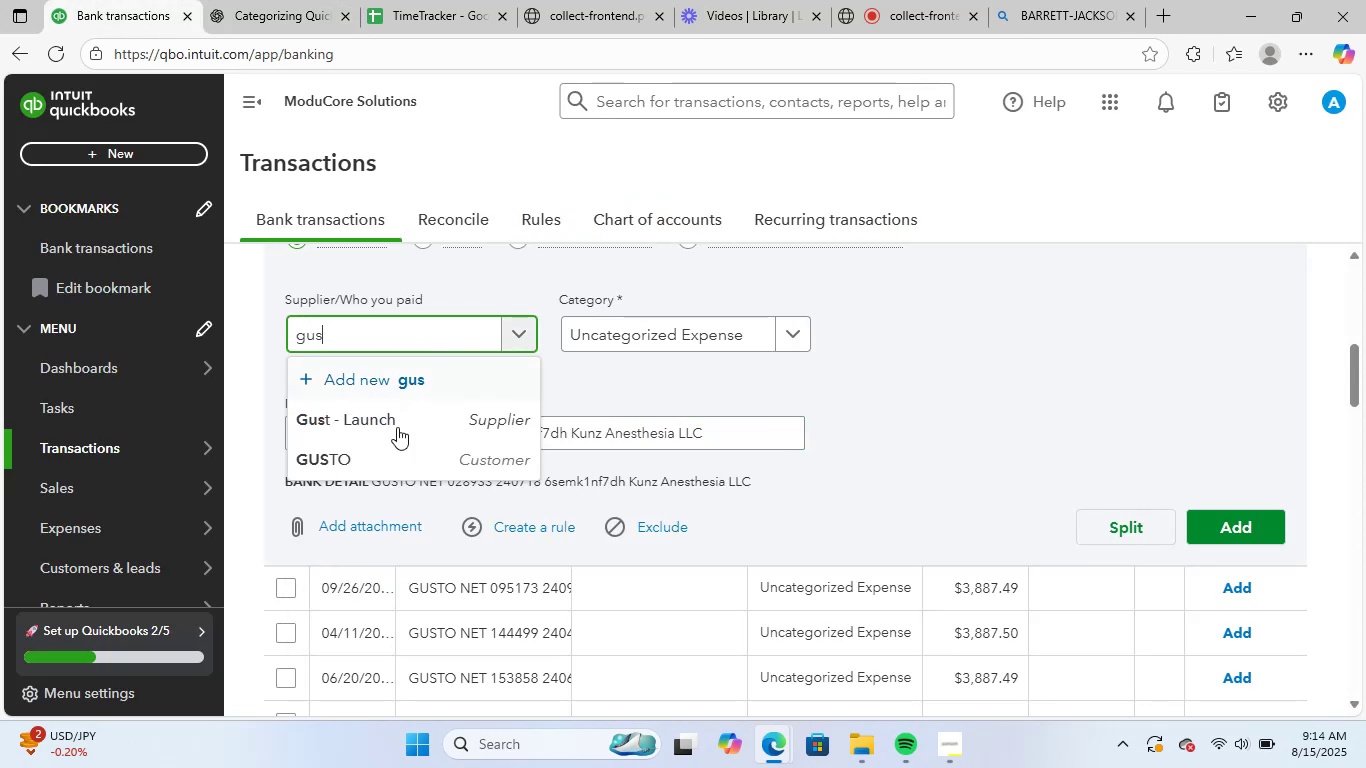 
left_click([398, 460])
 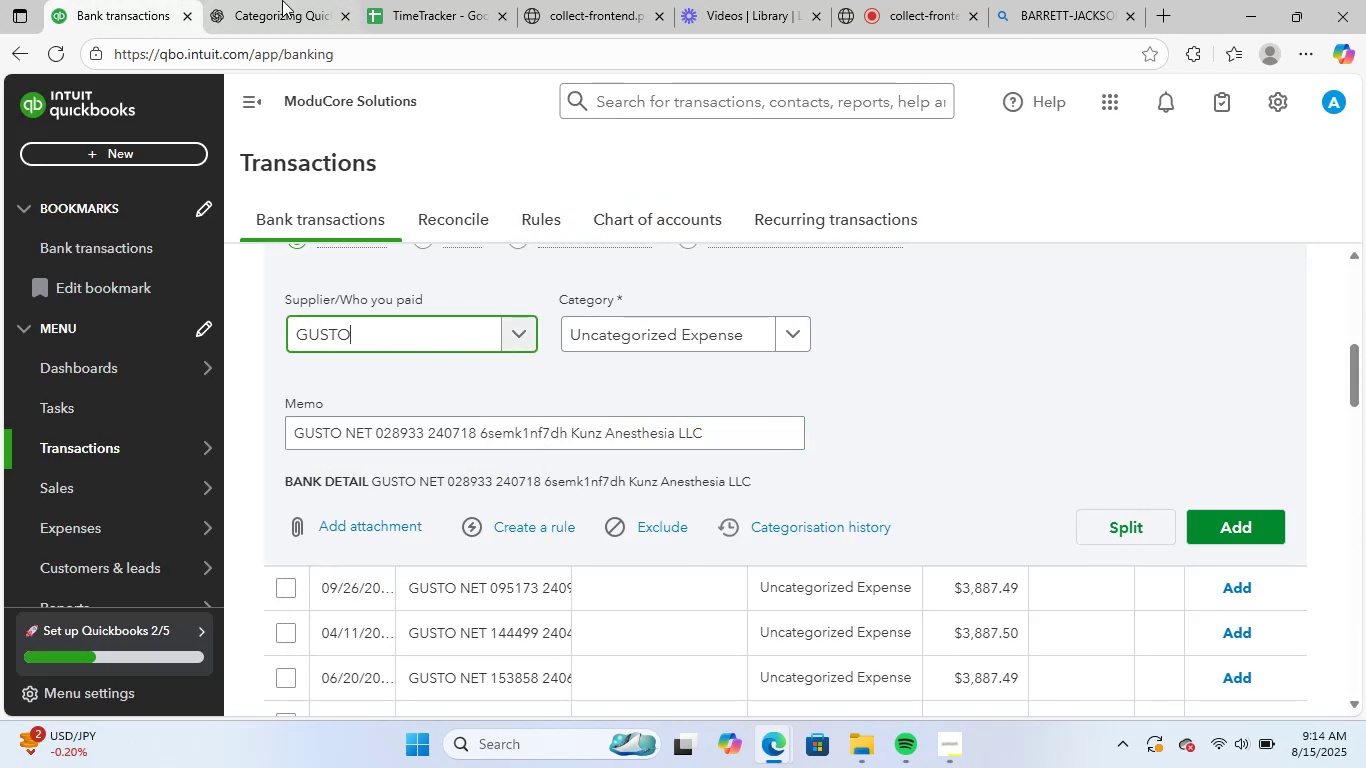 
left_click([281, 0])
 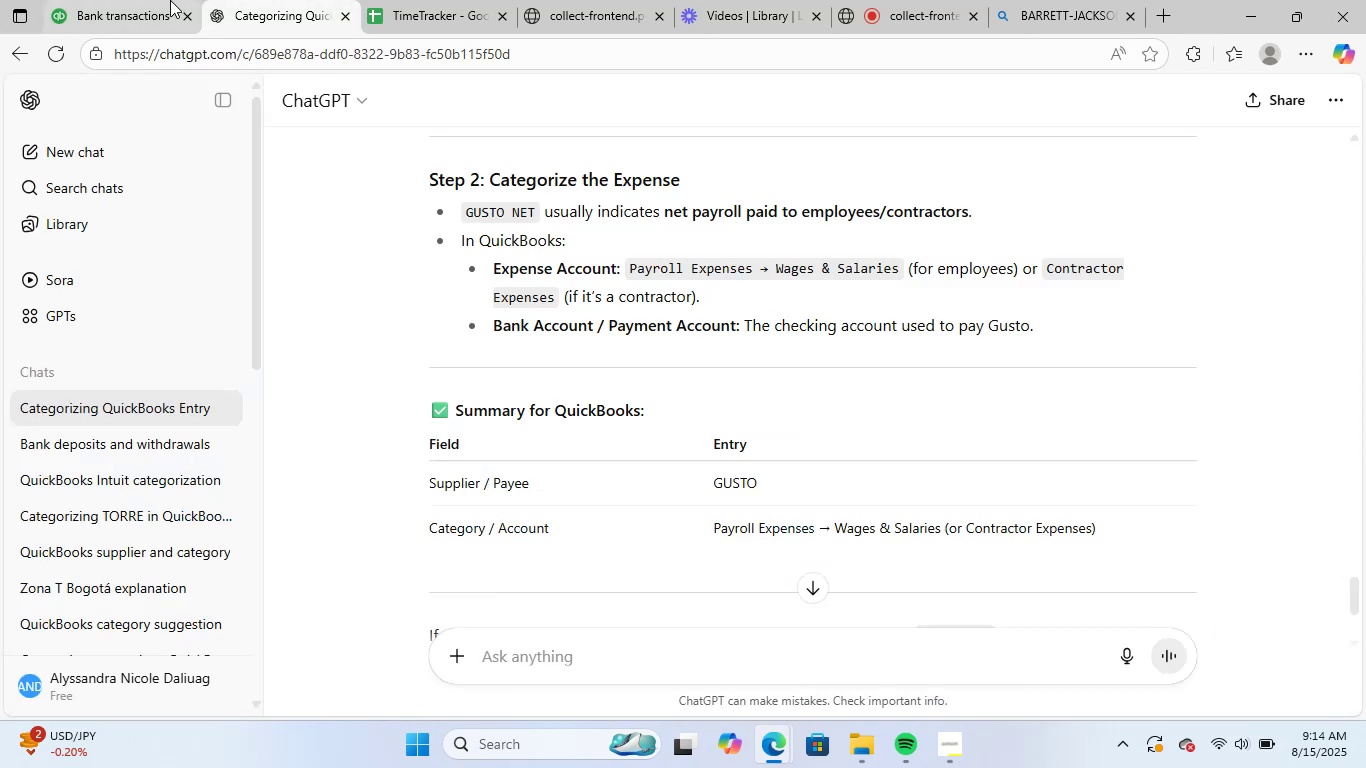 
left_click([146, 0])
 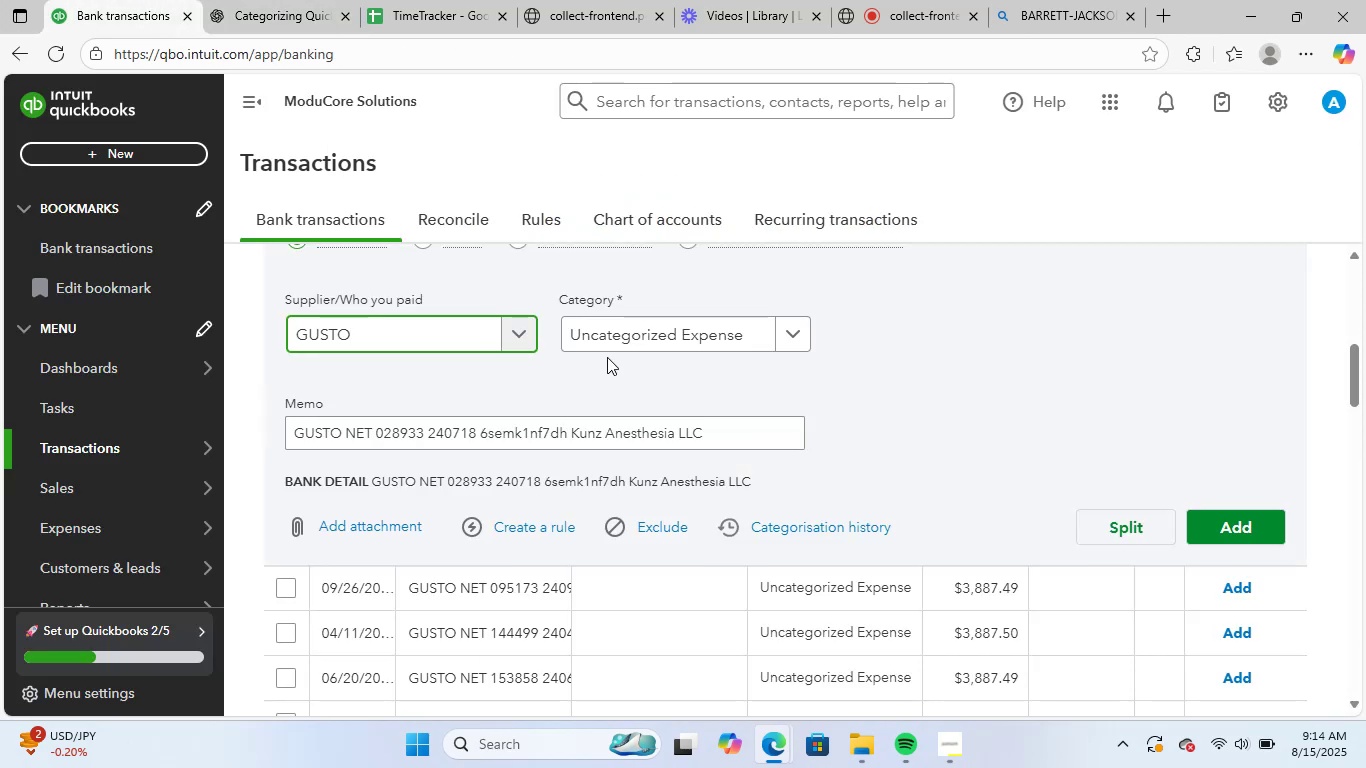 
left_click([630, 336])
 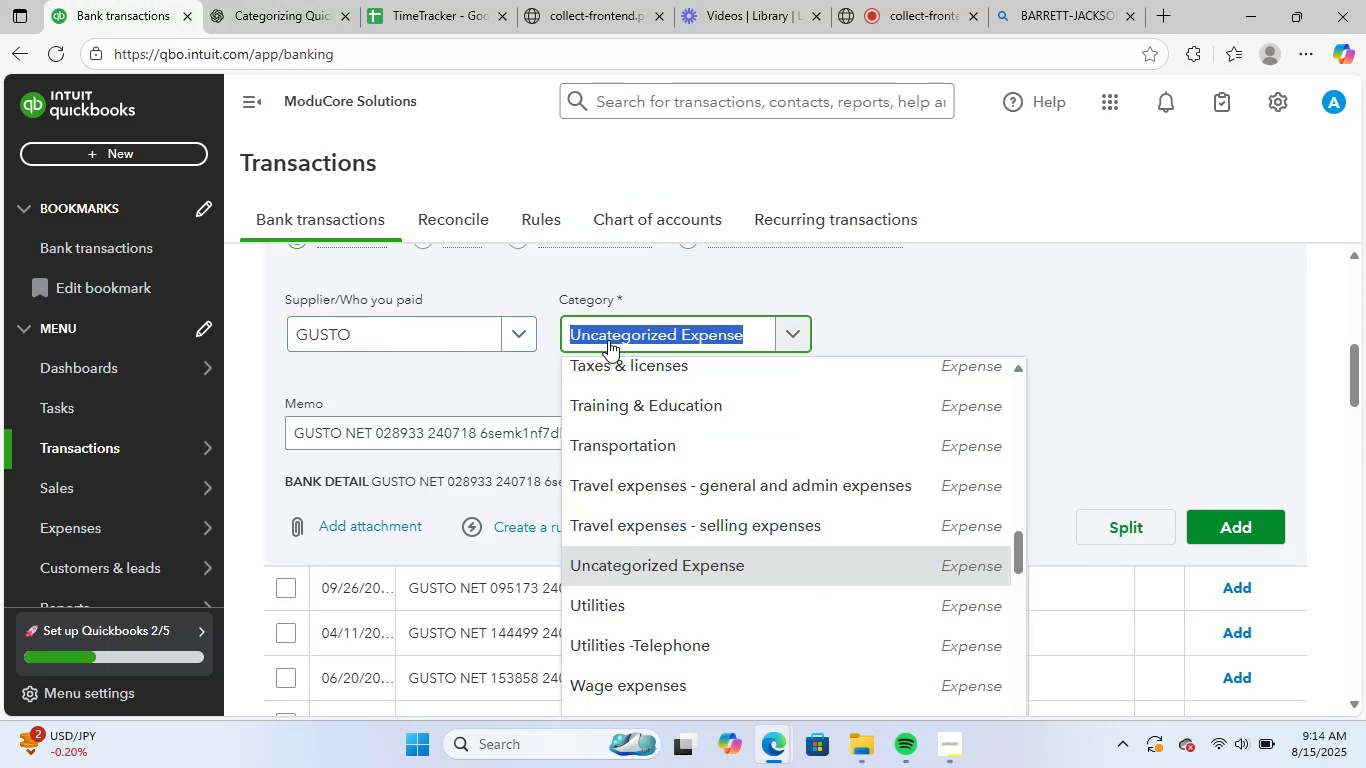 
type(wage)
 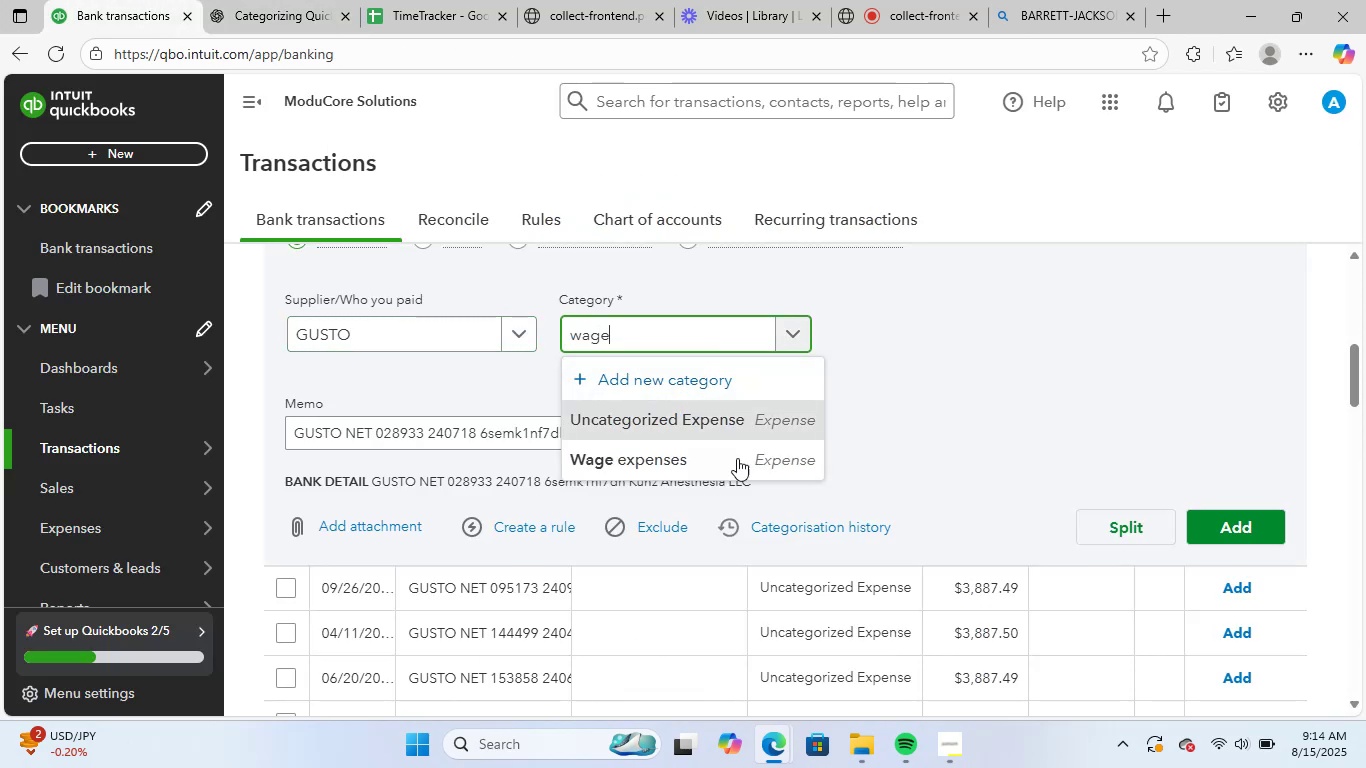 
left_click([700, 467])
 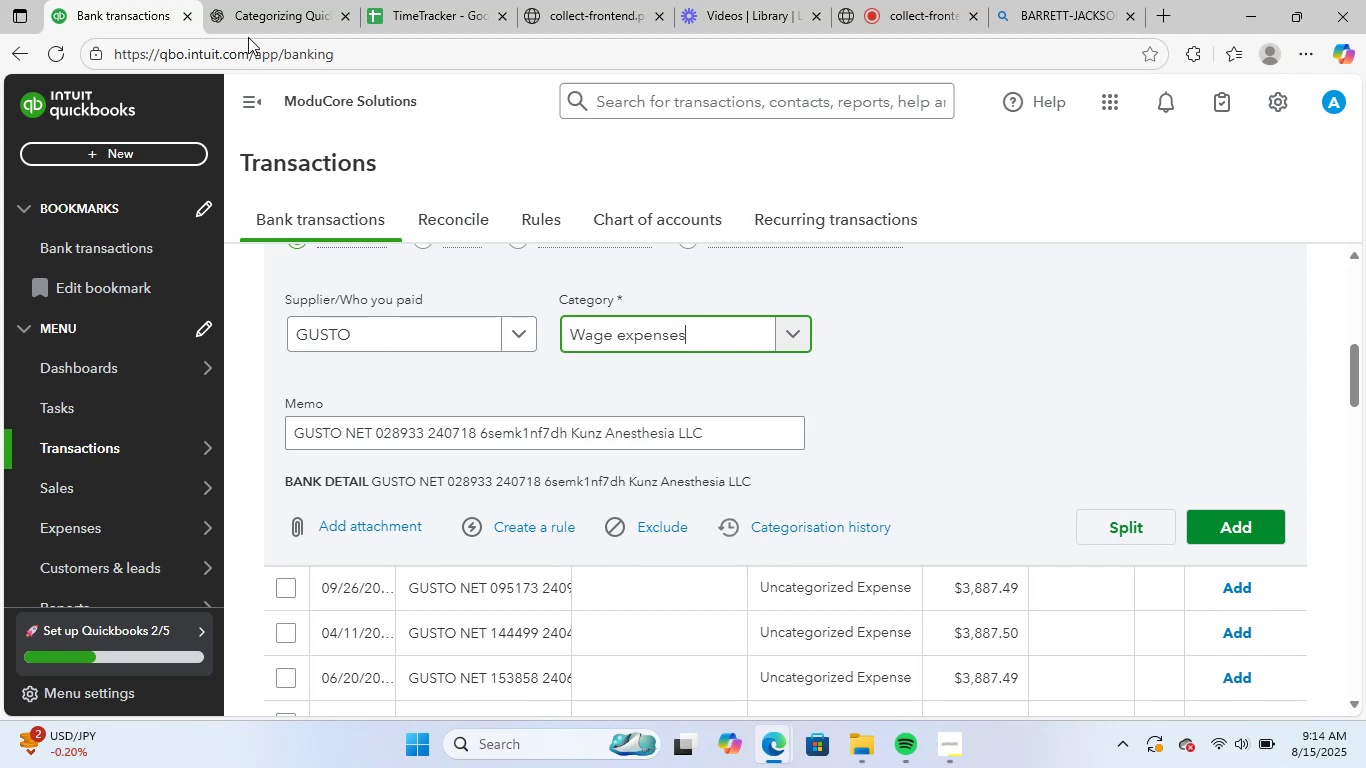 
left_click([288, 0])
 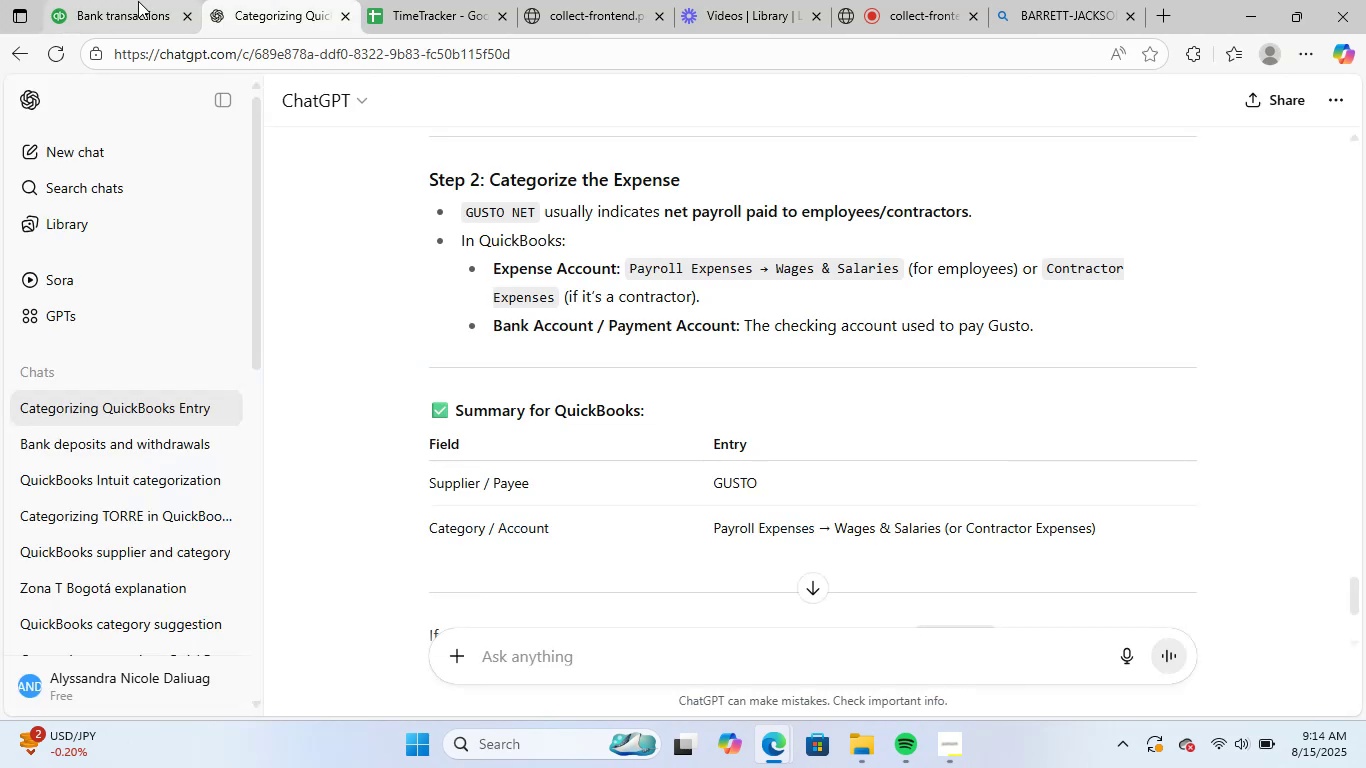 
left_click([139, 1])
 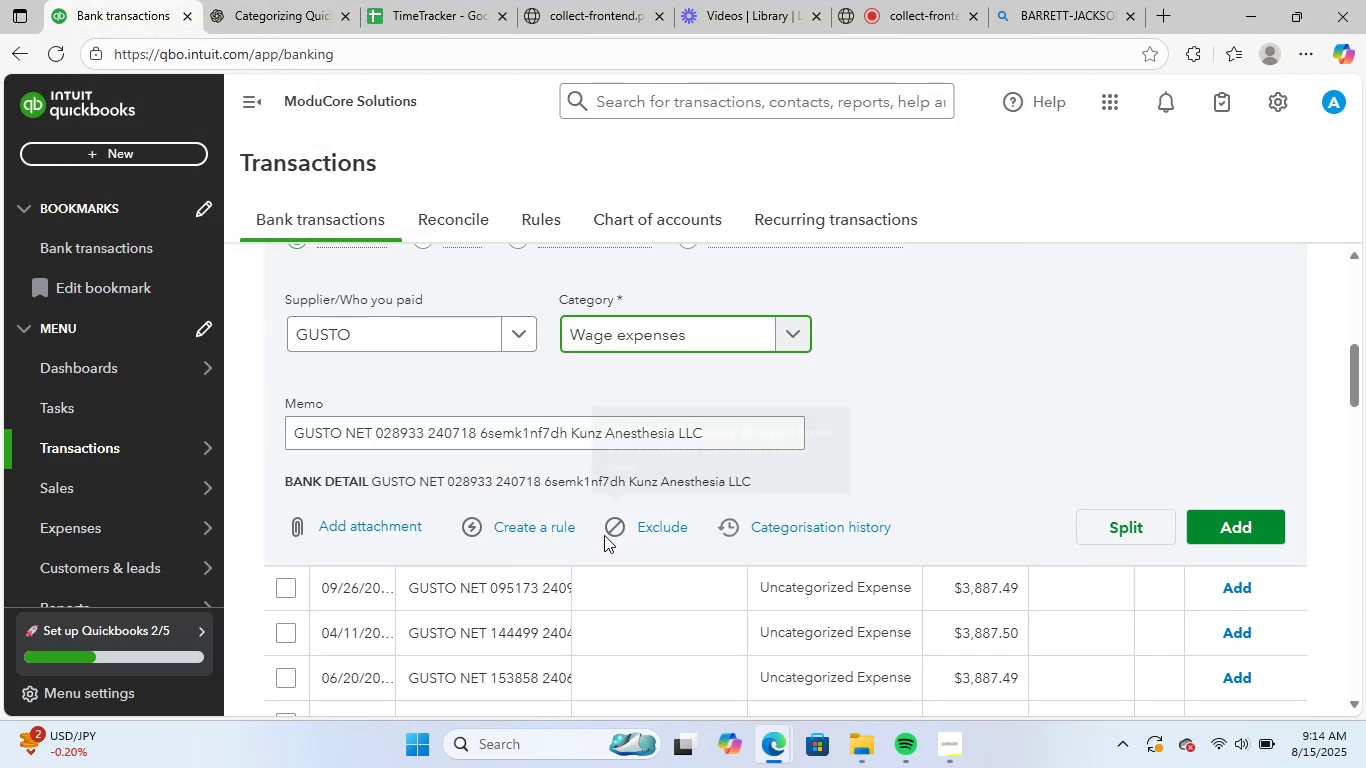 
left_click([570, 528])
 